 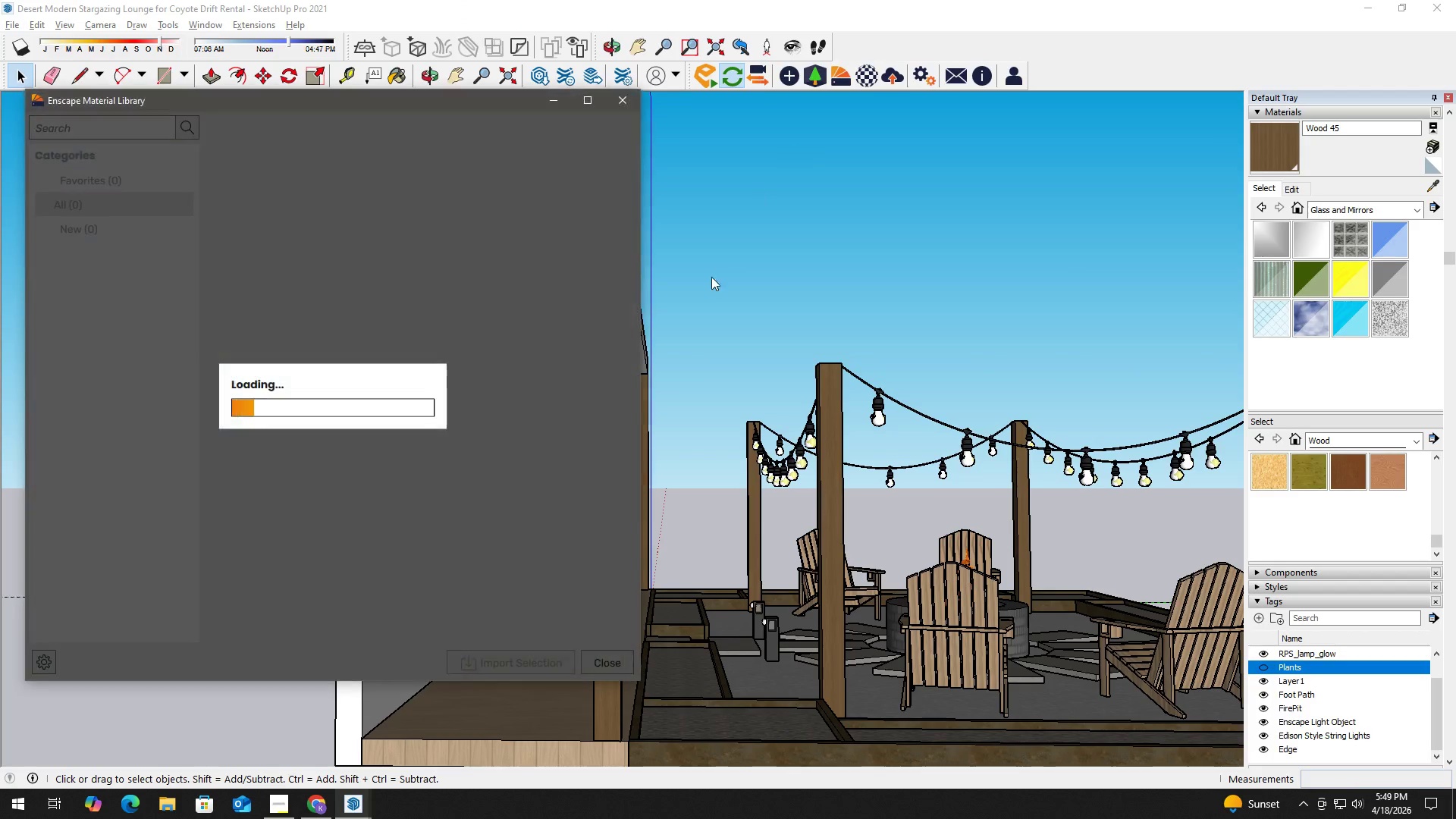 
scroll: coordinate [221, 401], scroll_direction: down, amount: 9.0
 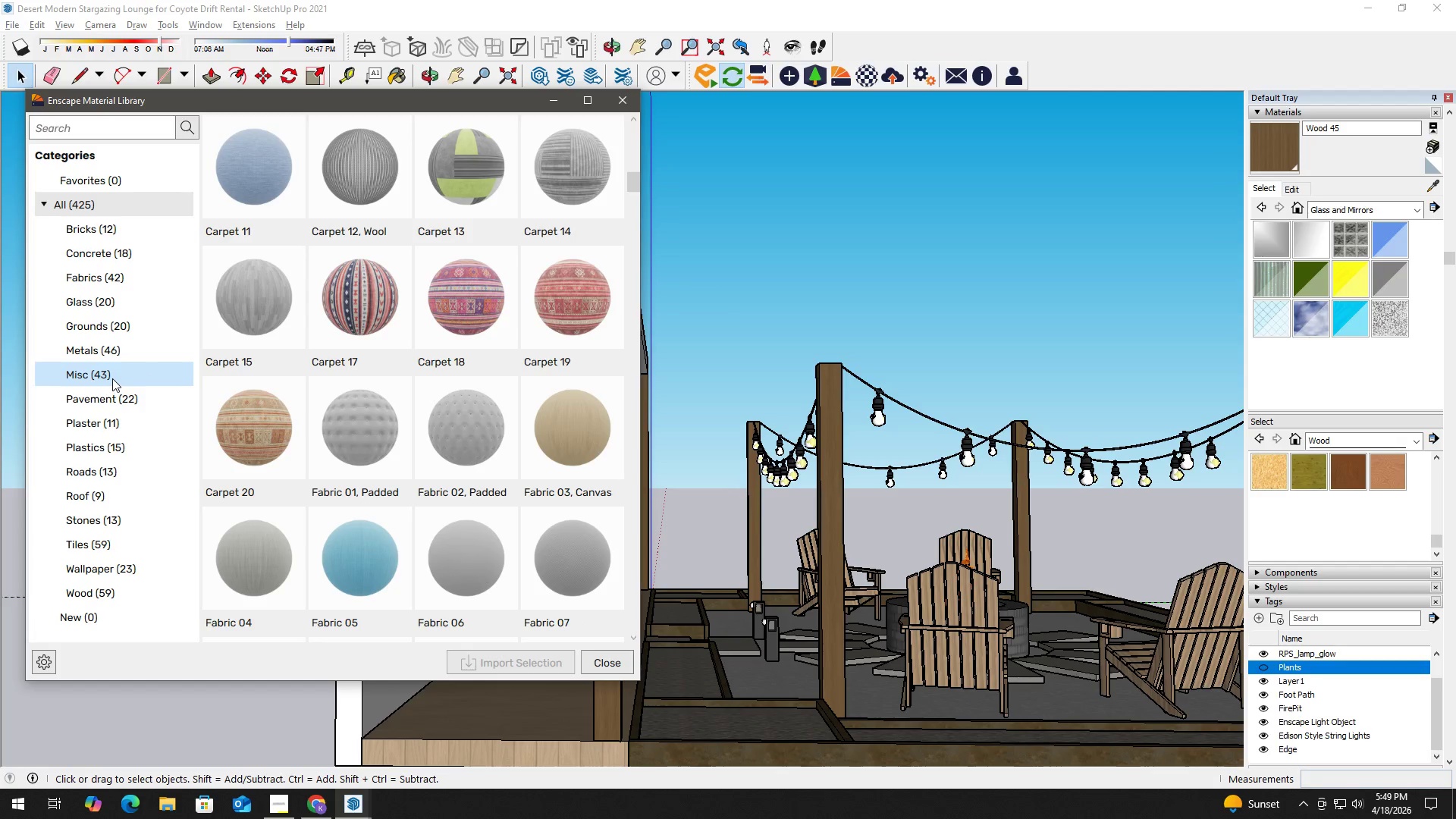 
left_click([112, 378])
 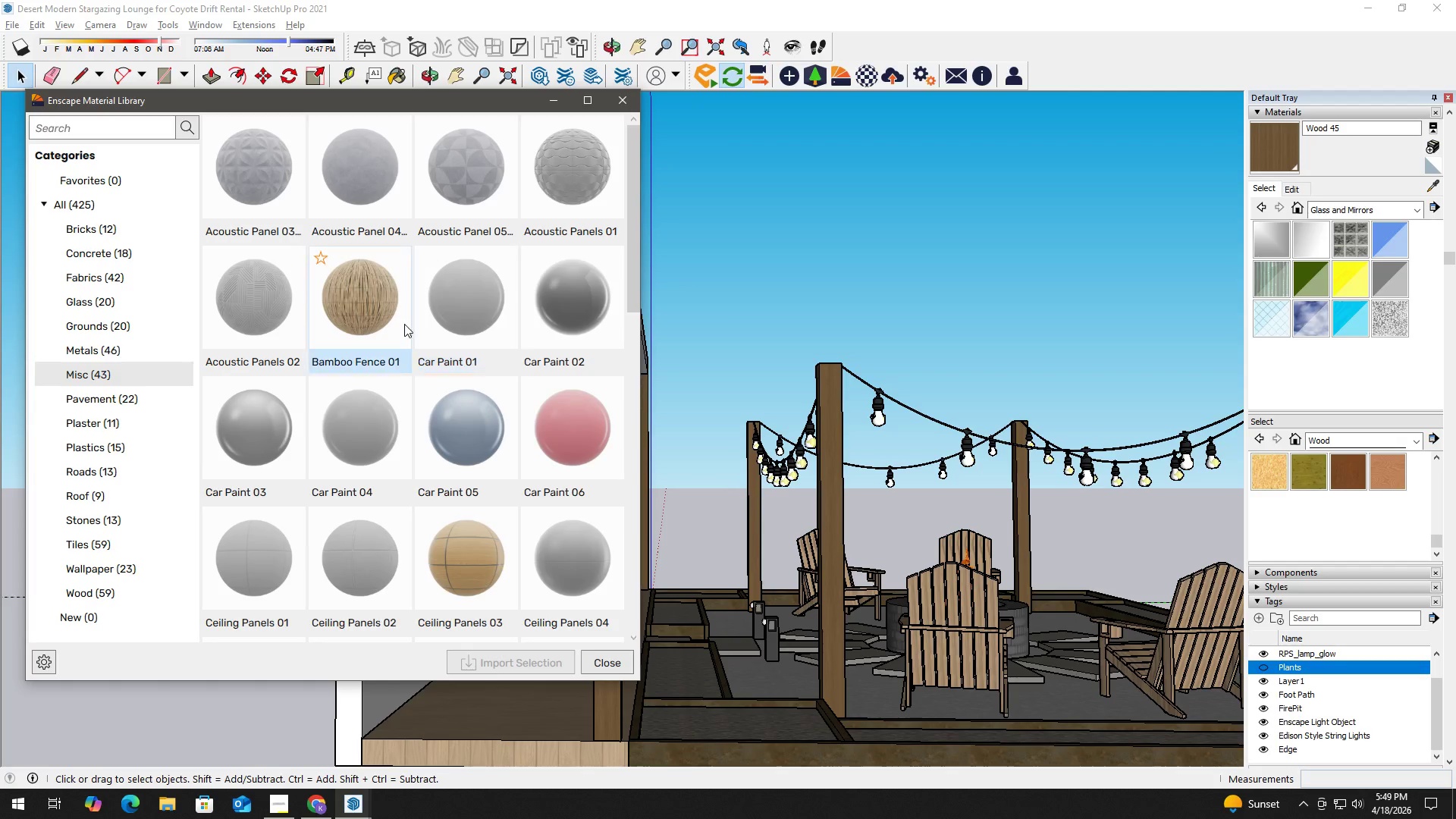 
scroll: coordinate [415, 423], scroll_direction: down, amount: 5.0
 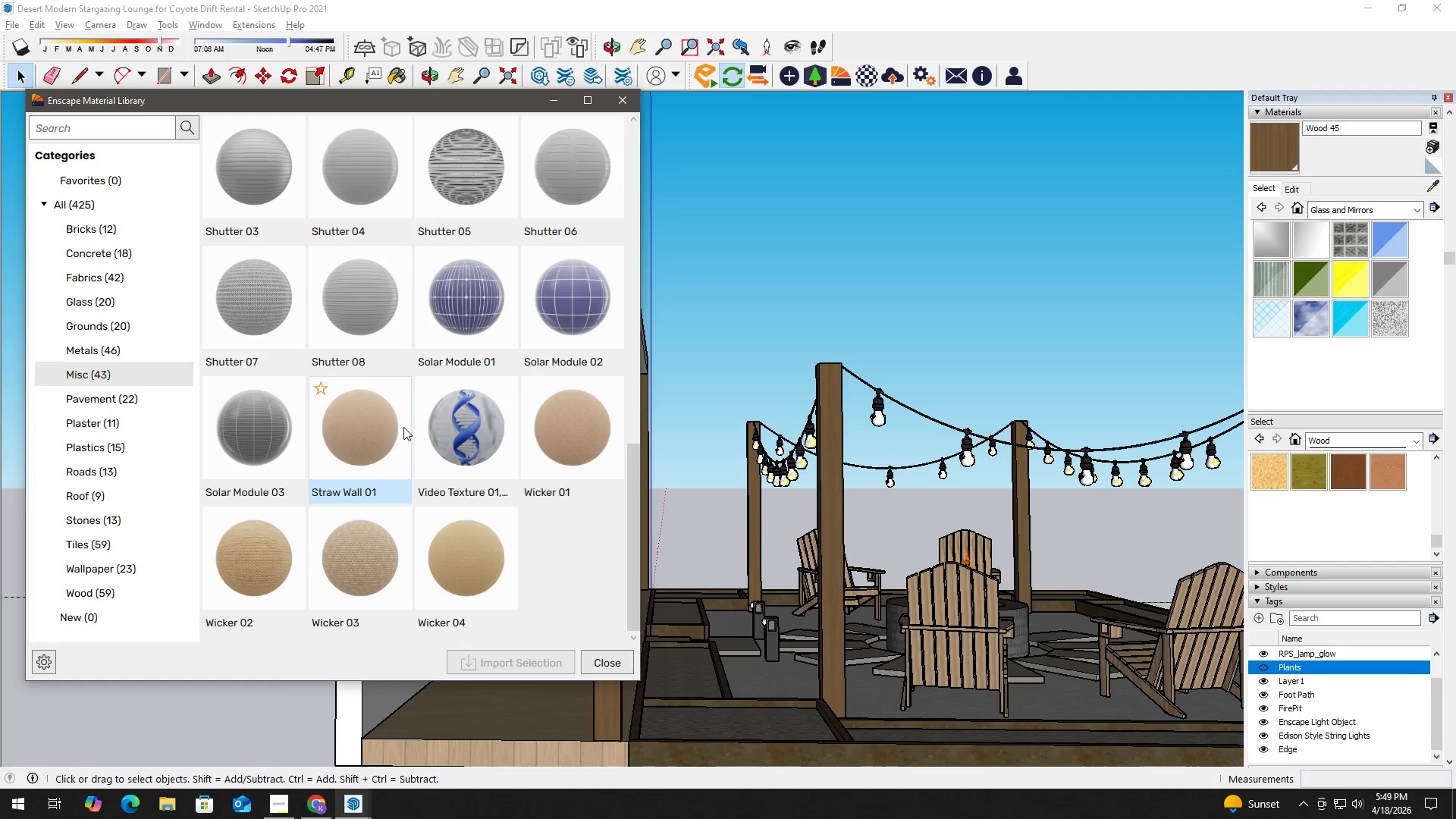 
scroll: coordinate [126, 419], scroll_direction: up, amount: 2.0
 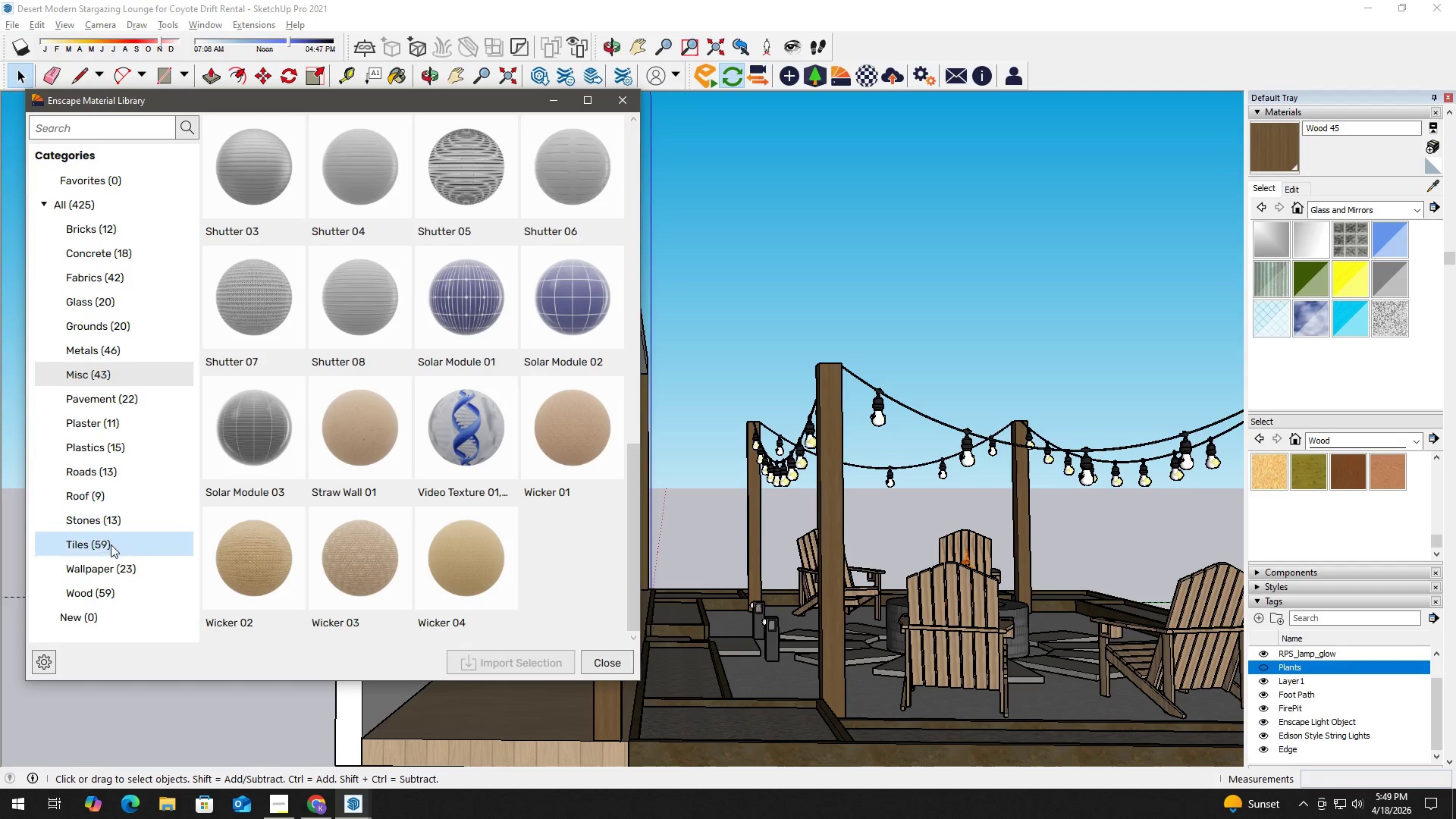 
left_click([108, 595])
 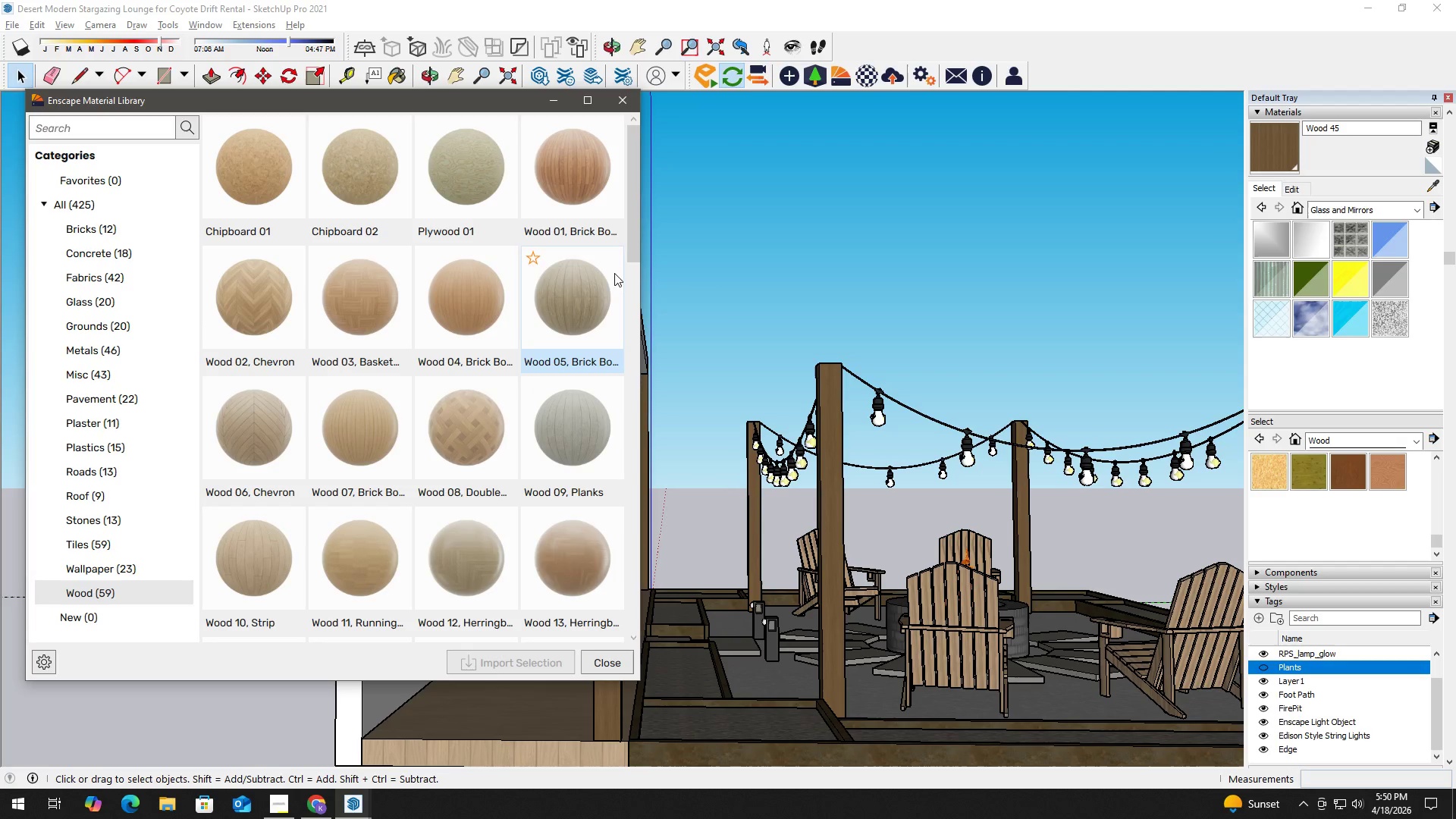 
left_click_drag(start_coordinate=[633, 248], to_coordinate=[637, 446])
 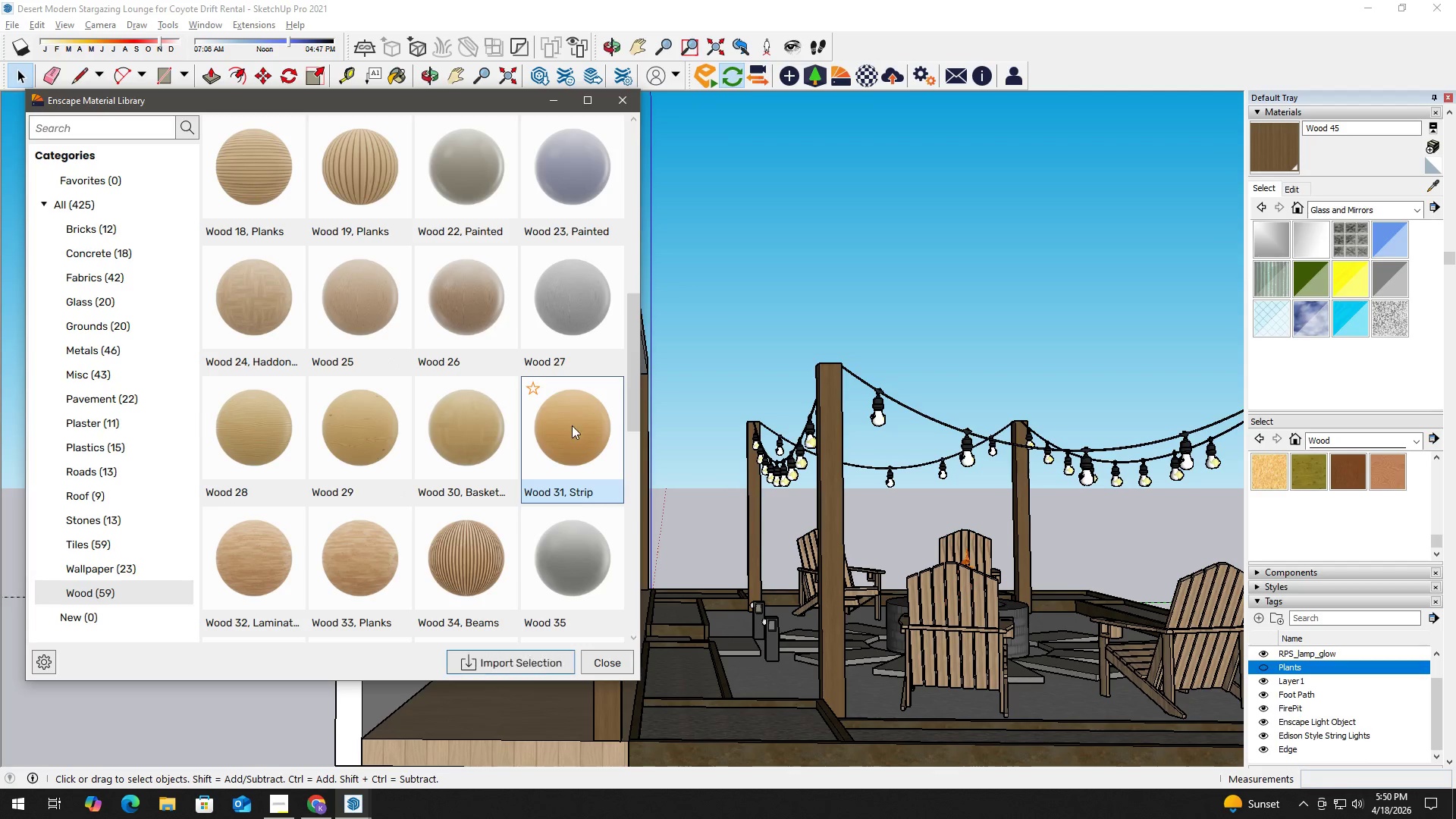 
left_click([507, 664])
 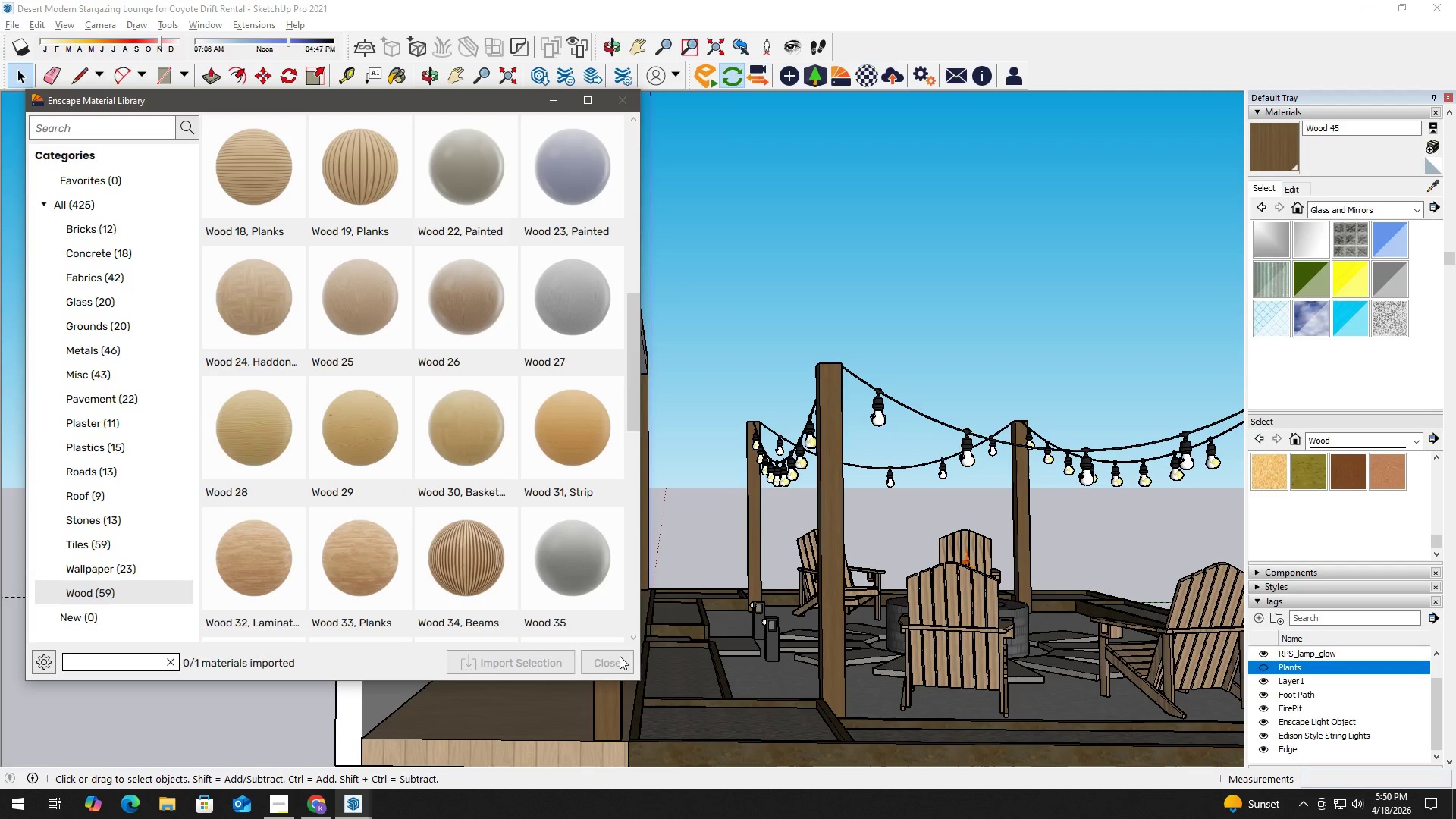 
left_click([612, 666])
 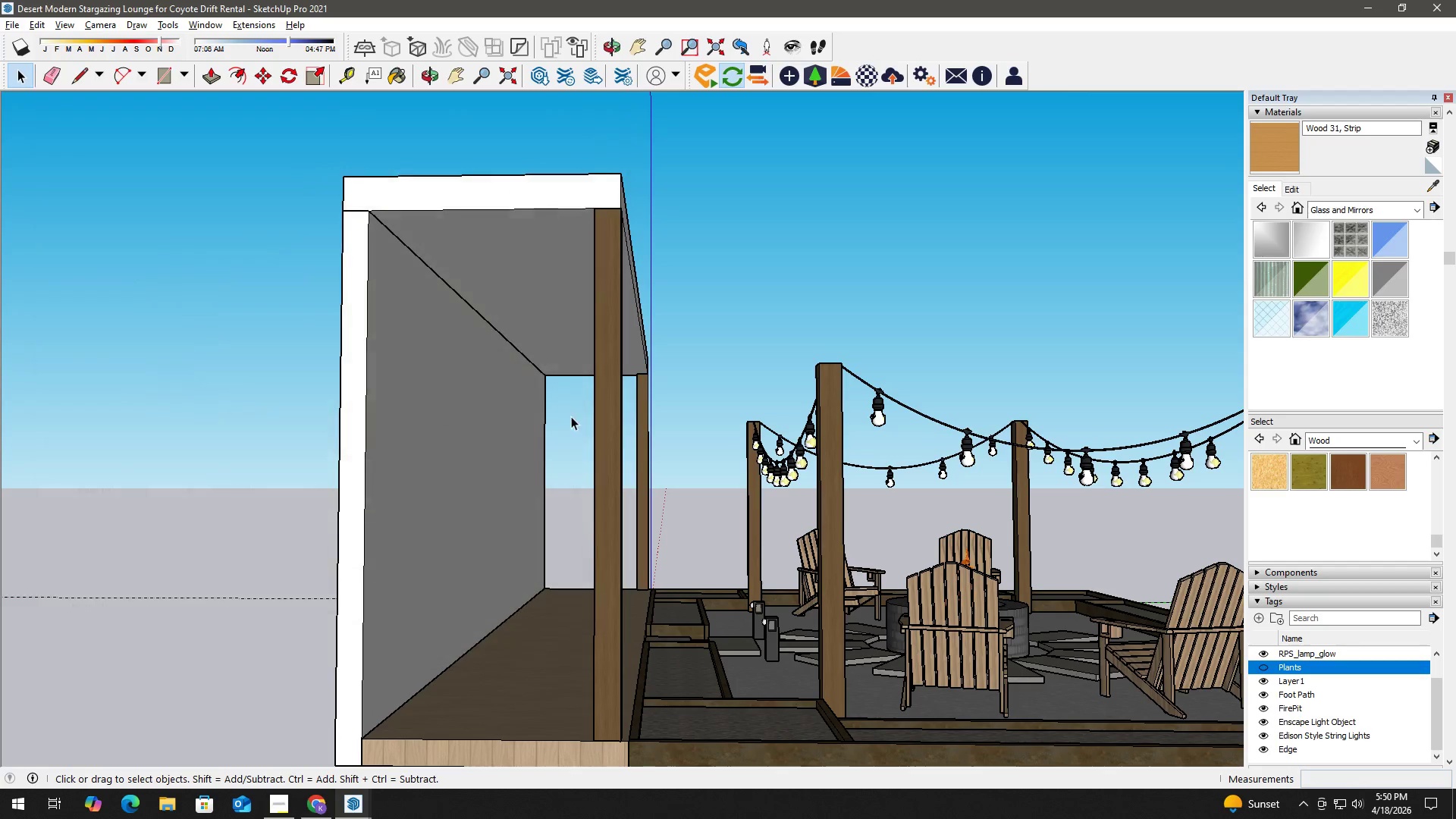 
key(Space)
 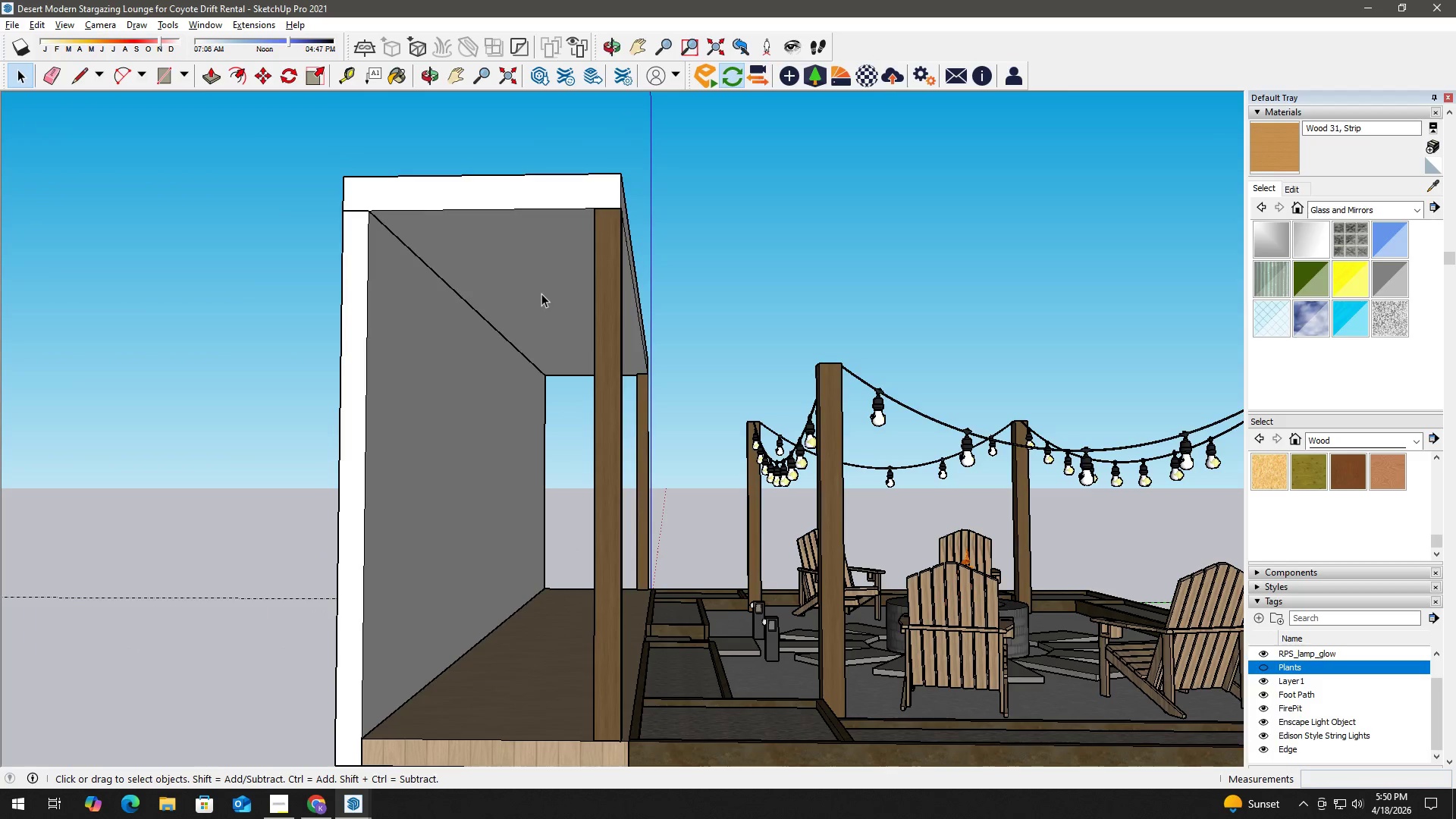 
double_click([541, 293])
 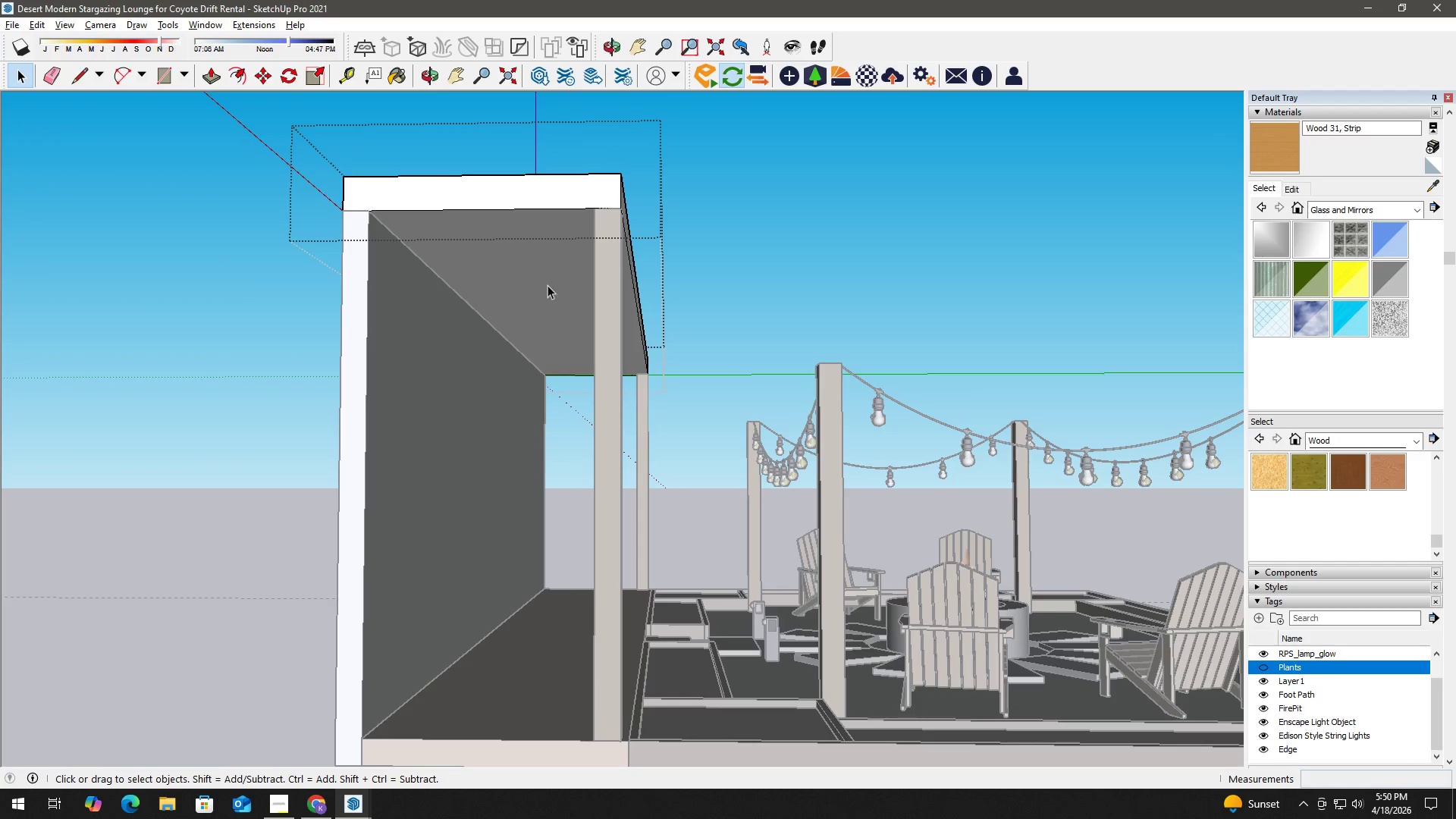 
left_click([542, 277])
 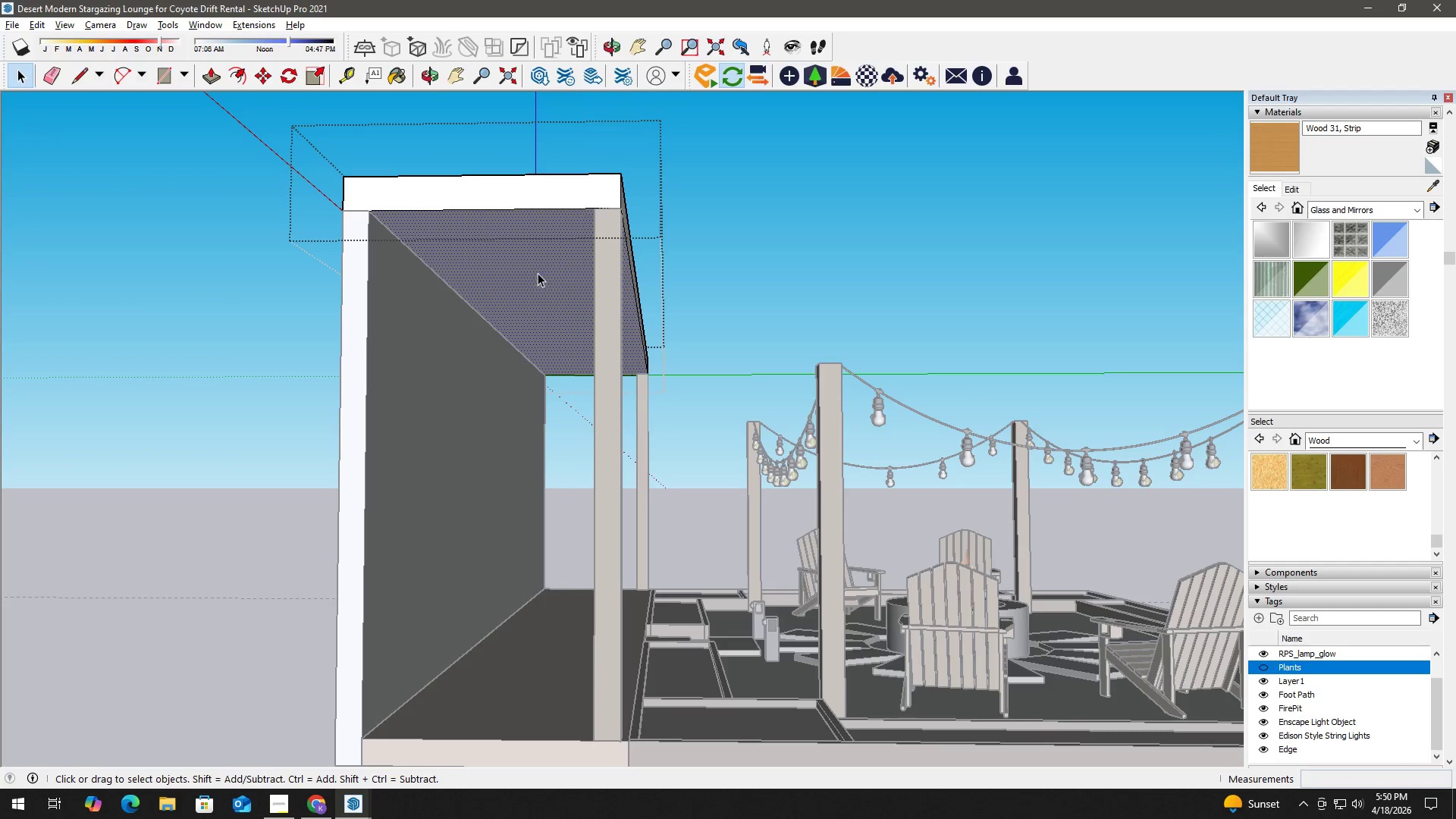 
key(B)
 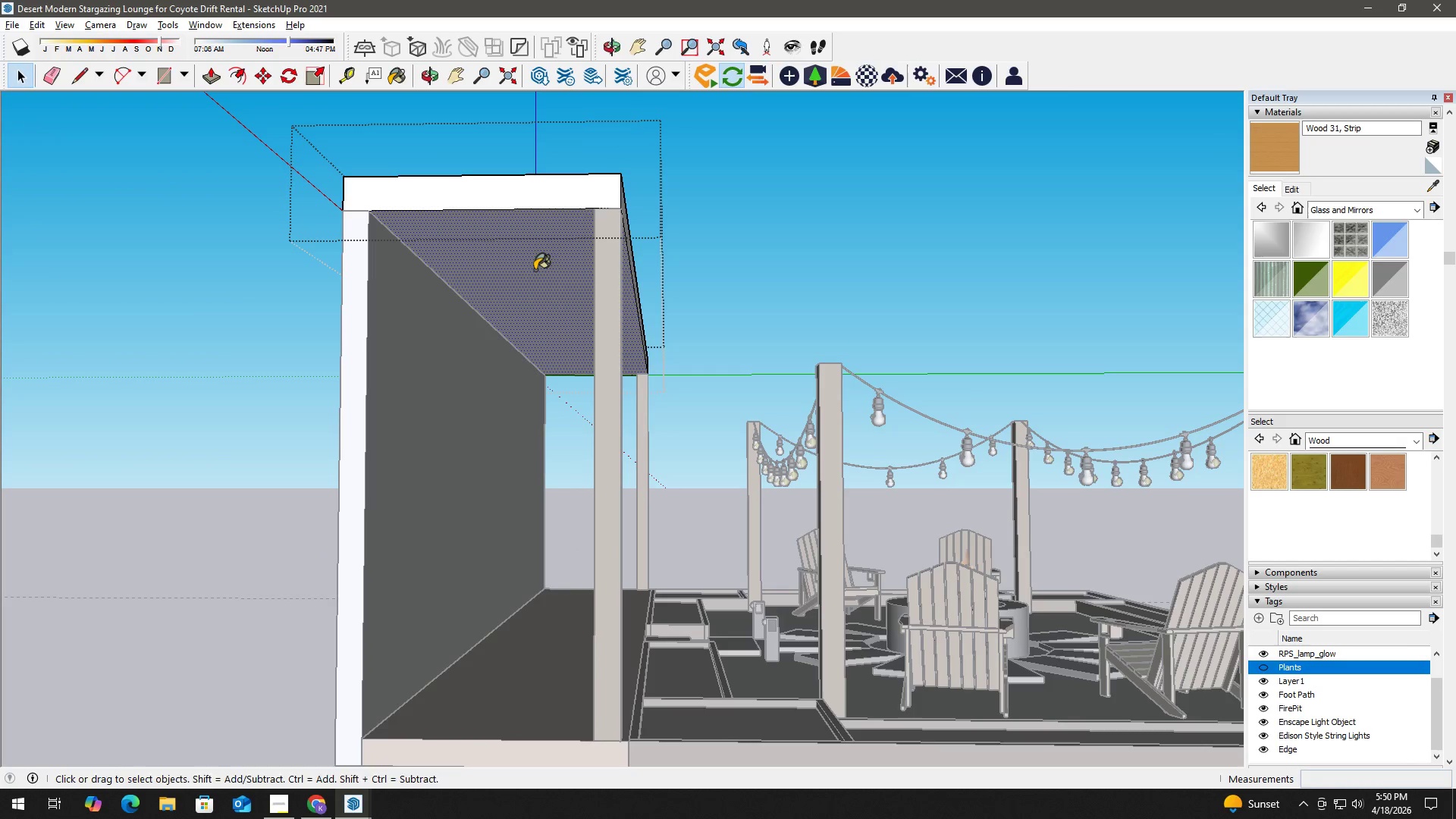 
left_click([534, 268])
 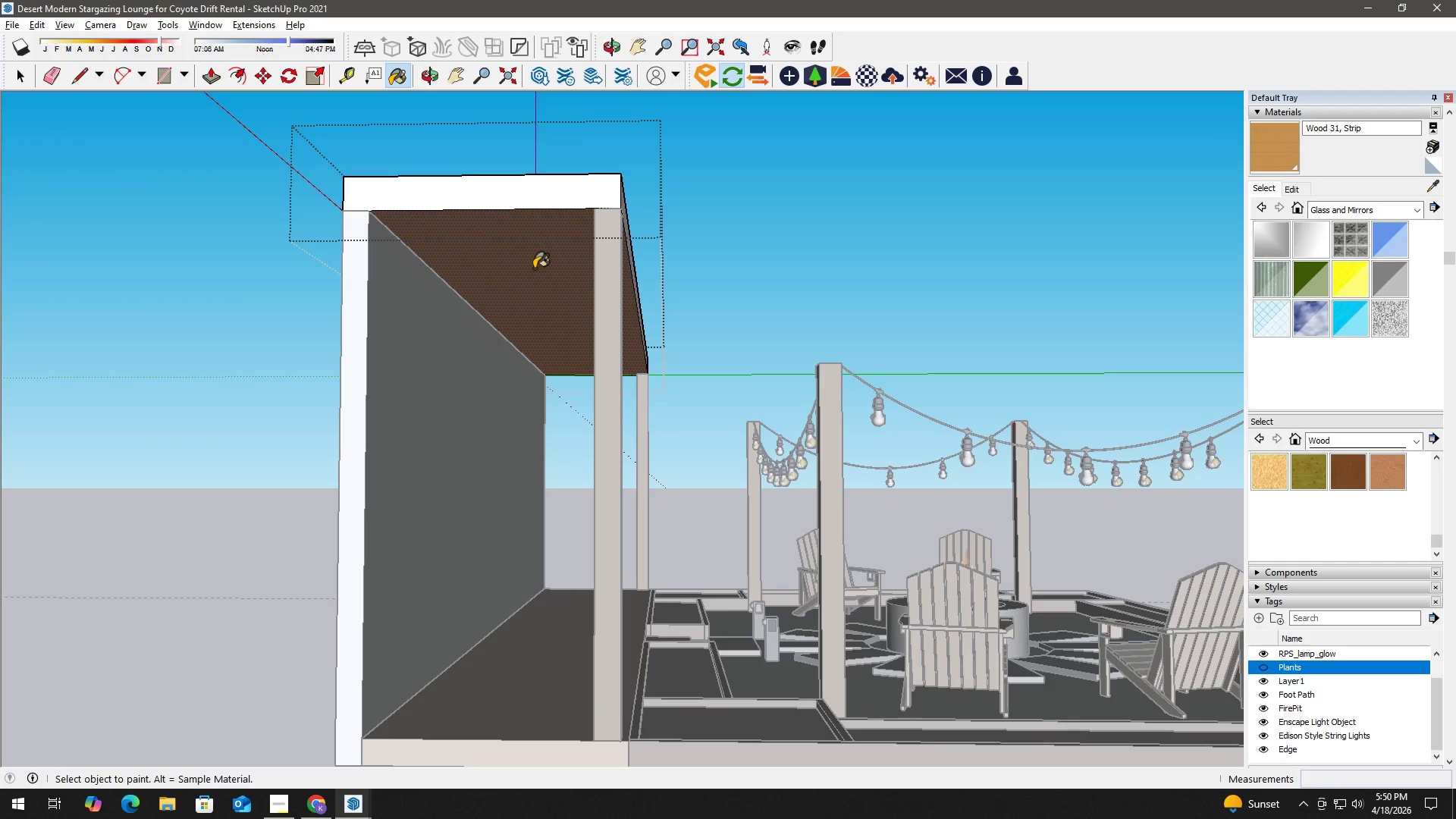 
key(Space)
 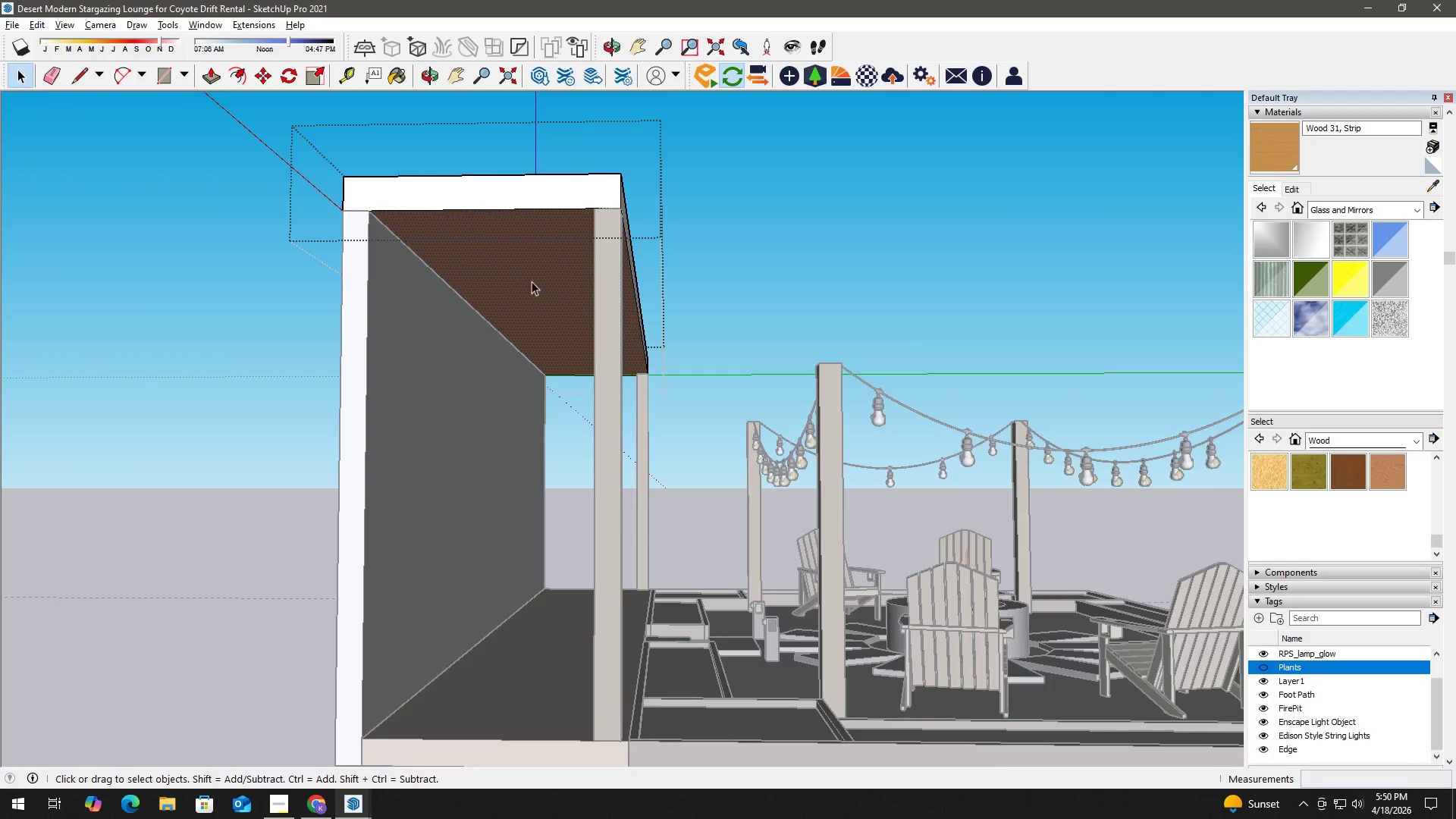 
scroll: coordinate [509, 258], scroll_direction: up, amount: 8.0
 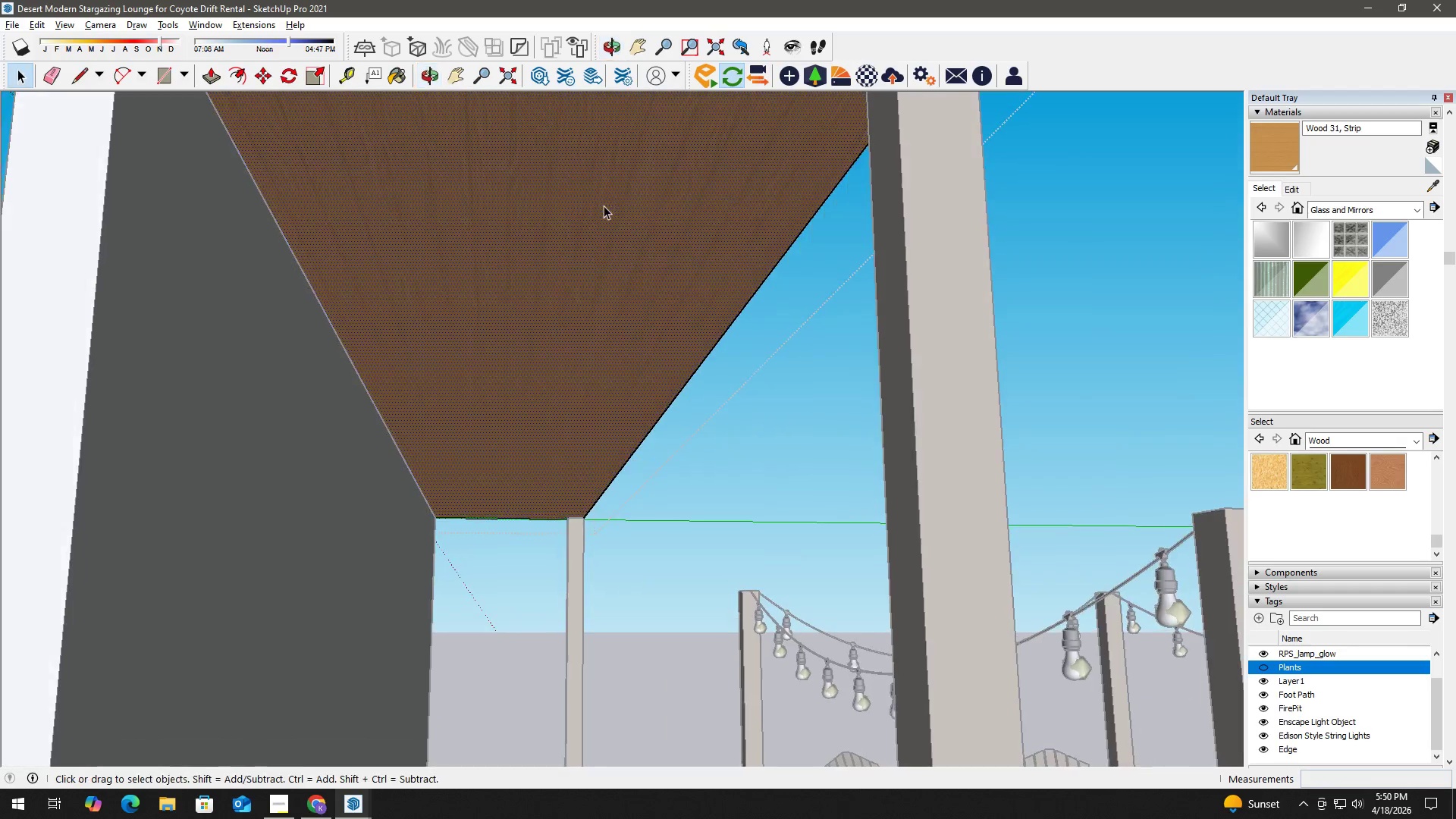 
key(Space)
 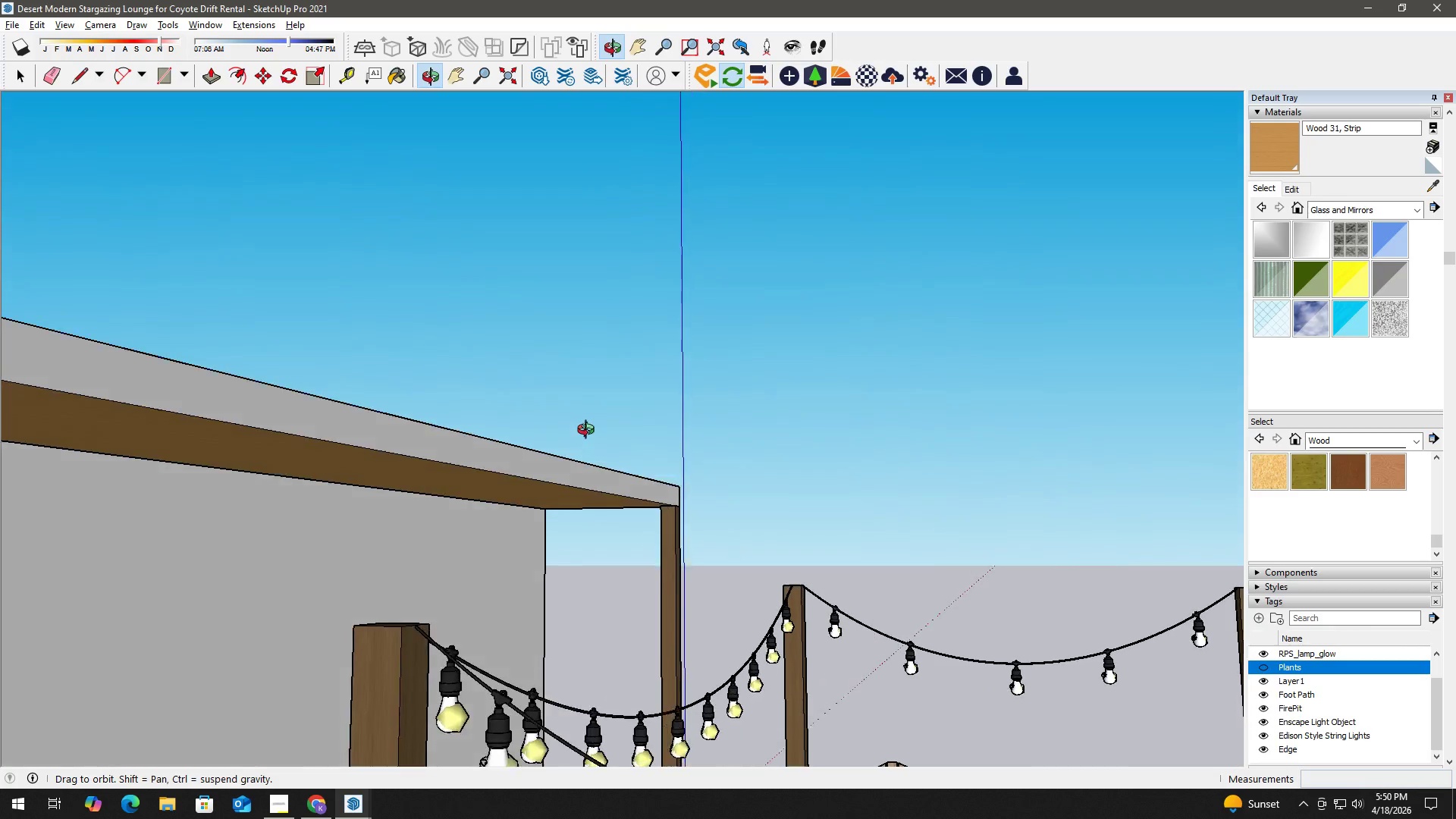 
key(H)
 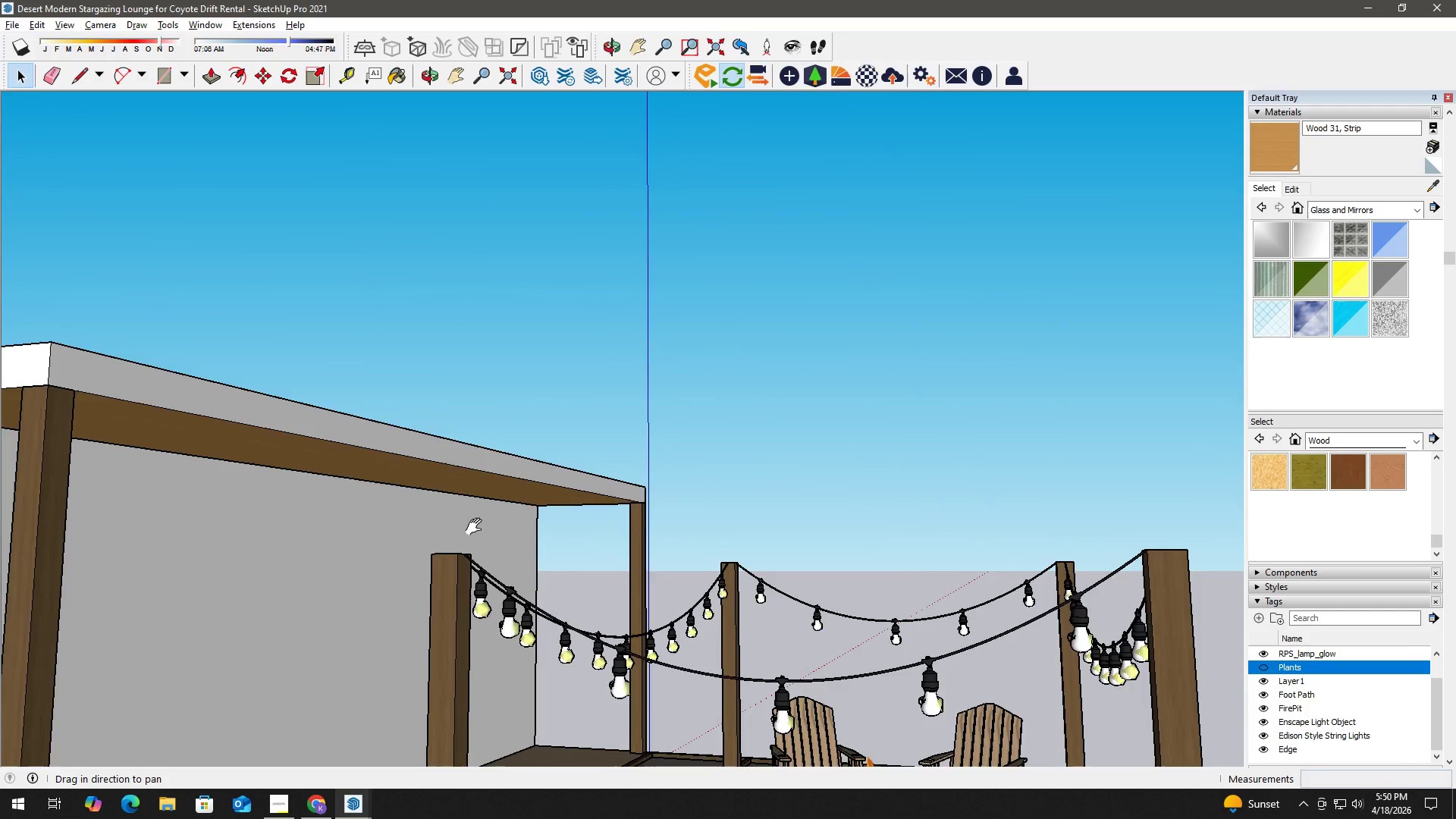 
left_click_drag(start_coordinate=[478, 527], to_coordinate=[657, 403])
 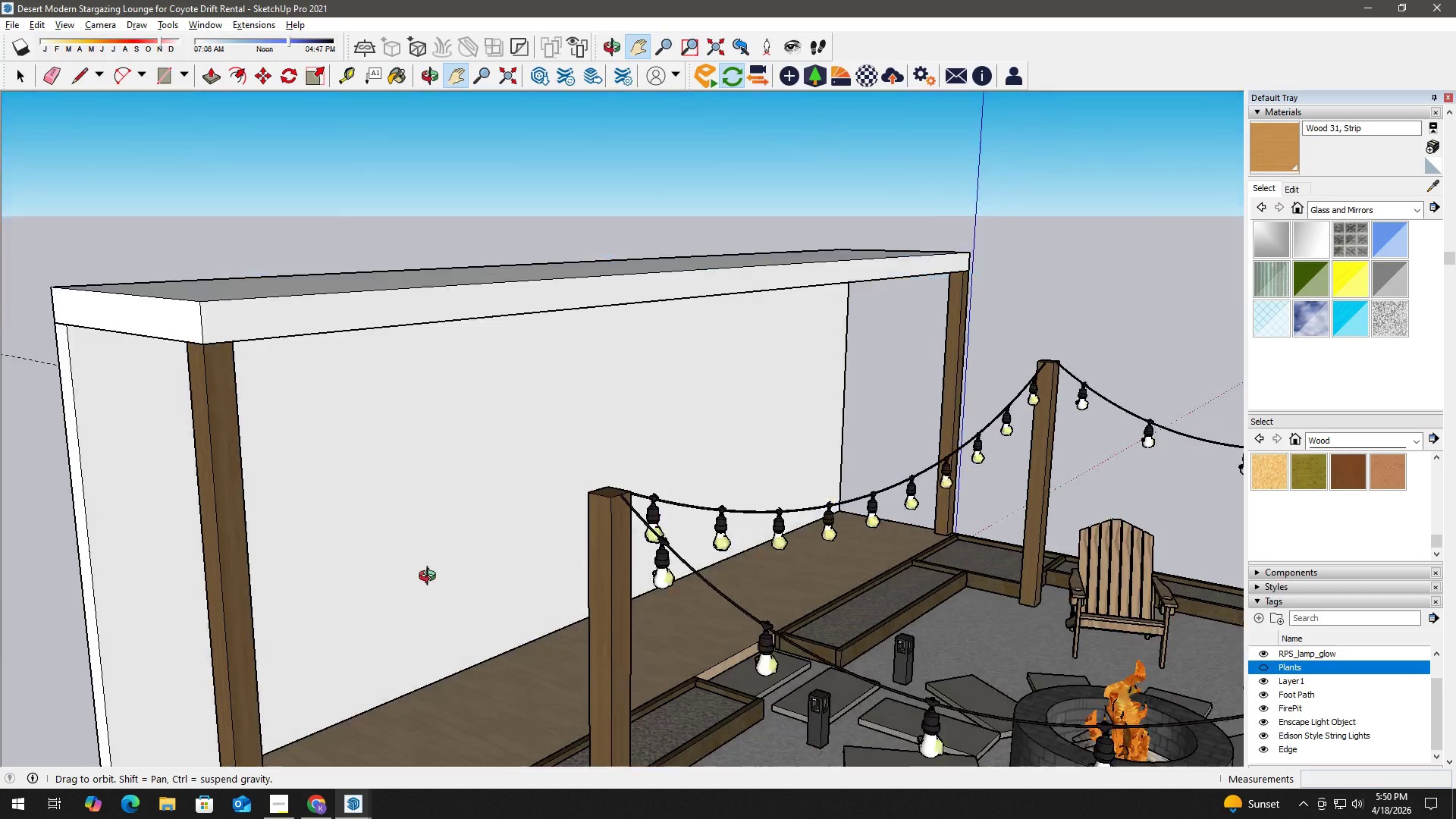 
scroll: coordinate [507, 488], scroll_direction: down, amount: 3.0
 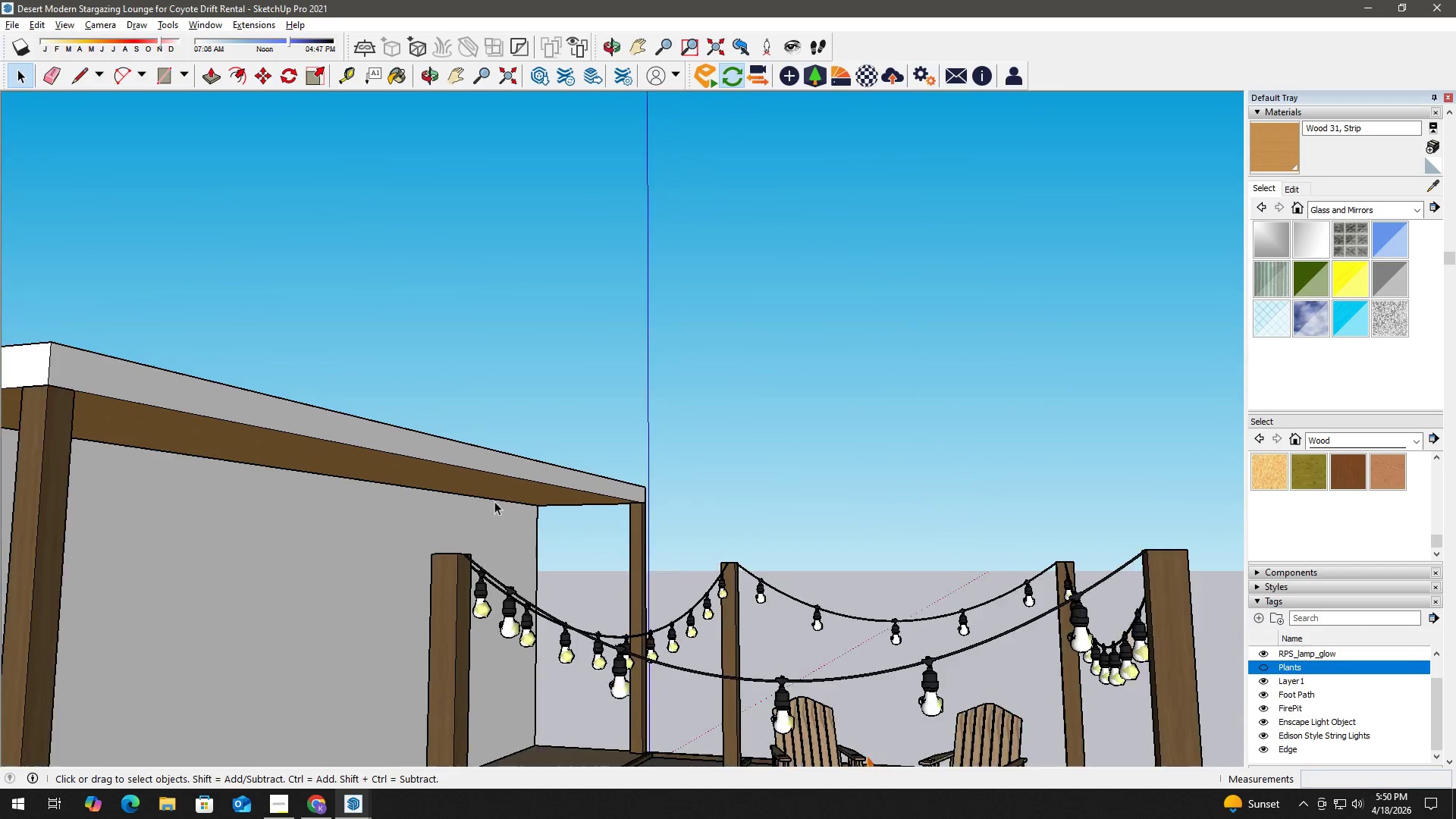 
key(H)
 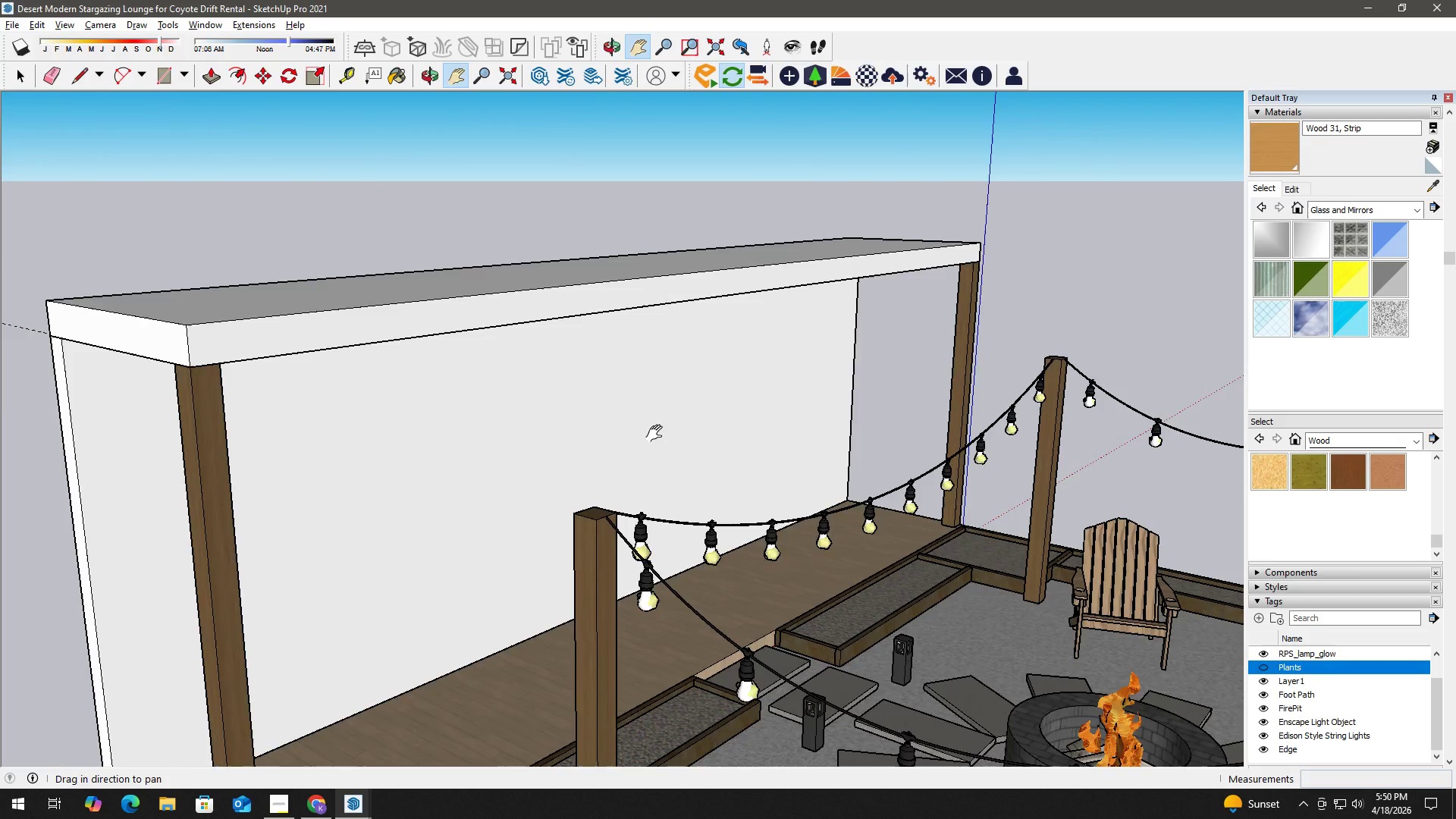 
left_click_drag(start_coordinate=[658, 434], to_coordinate=[593, 487])
 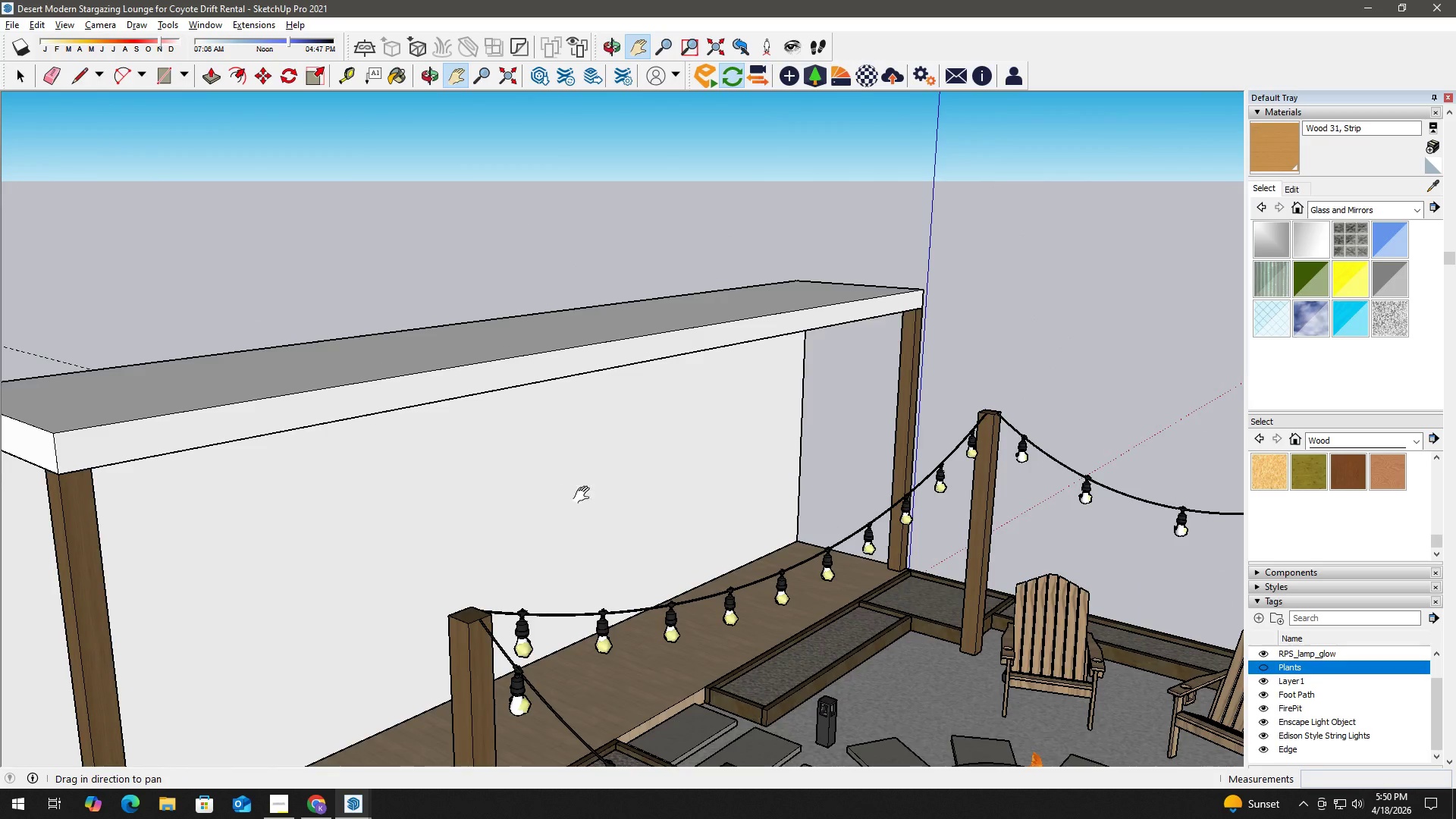 
left_click_drag(start_coordinate=[774, 510], to_coordinate=[780, 475])
 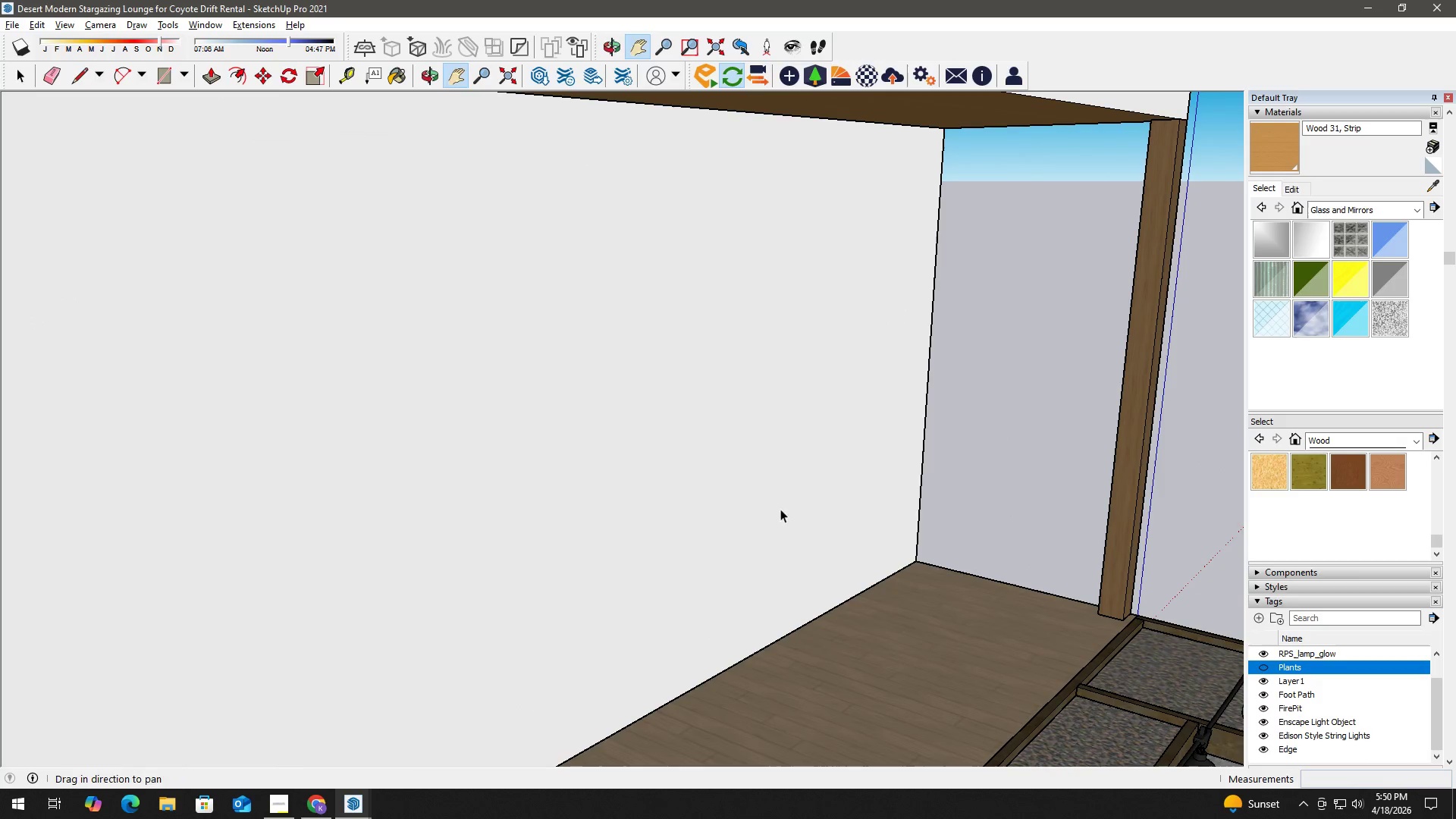 
scroll: coordinate [709, 444], scroll_direction: up, amount: 7.0
 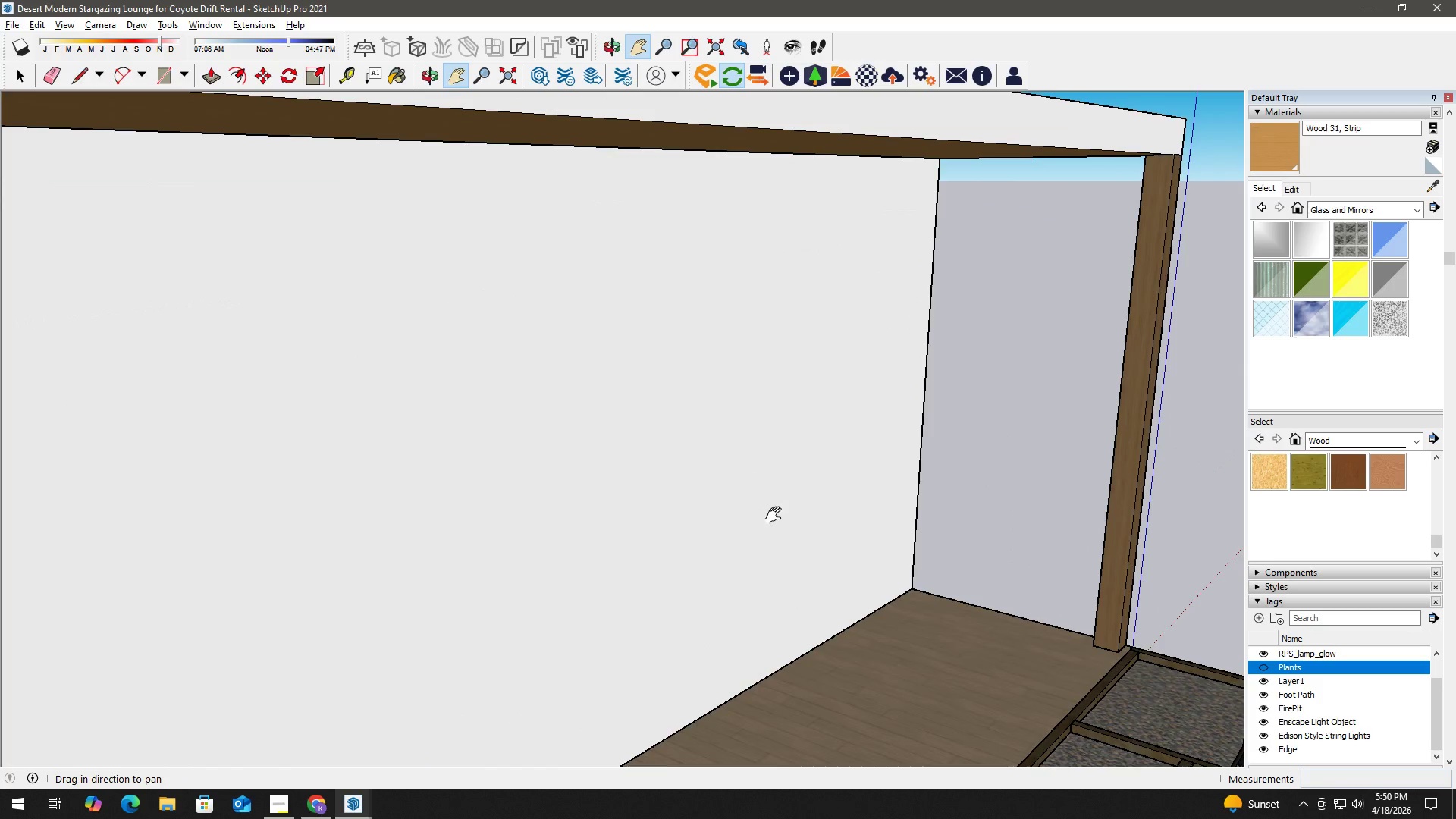 
key(Space)
 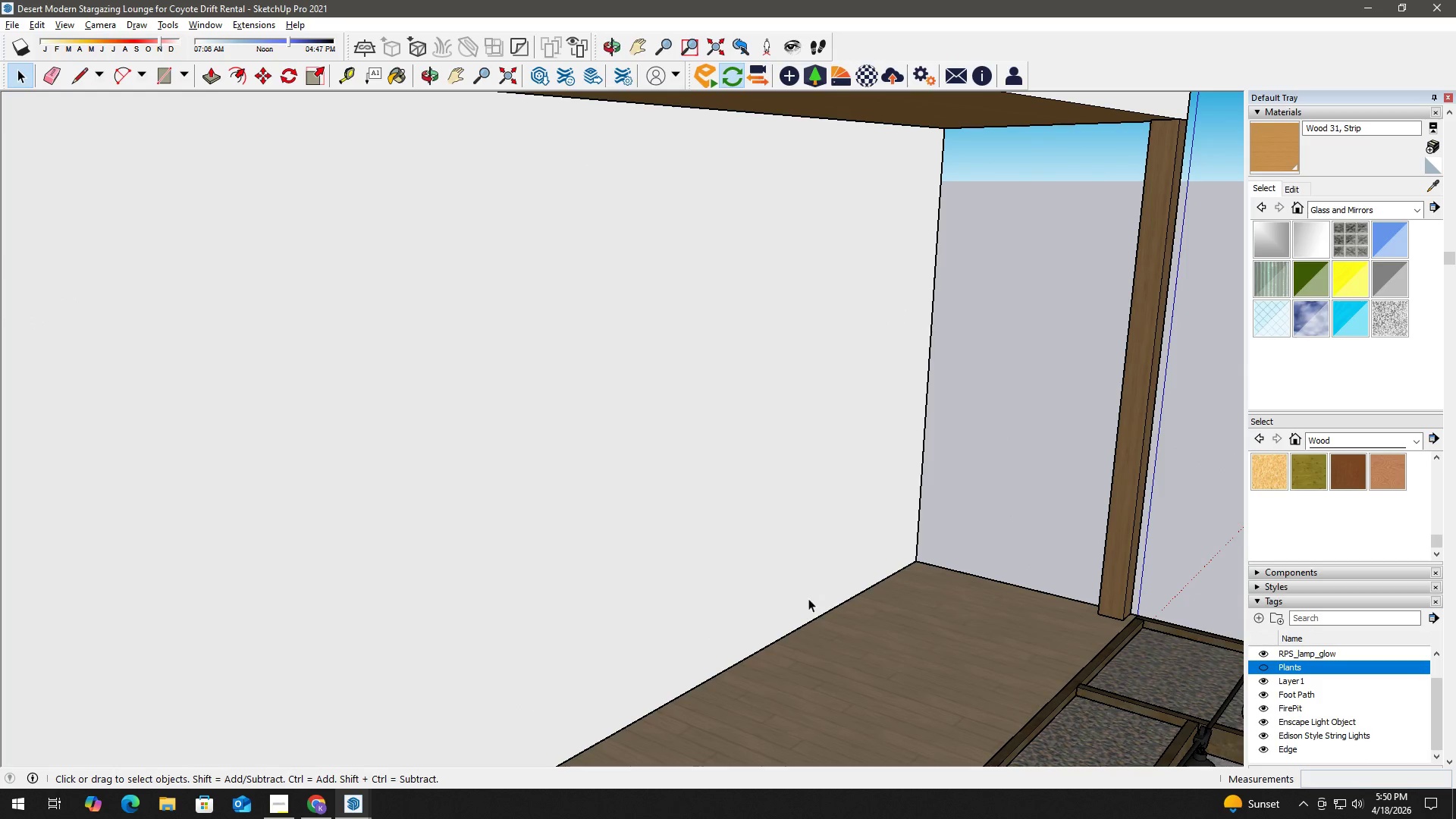 
key(T)
 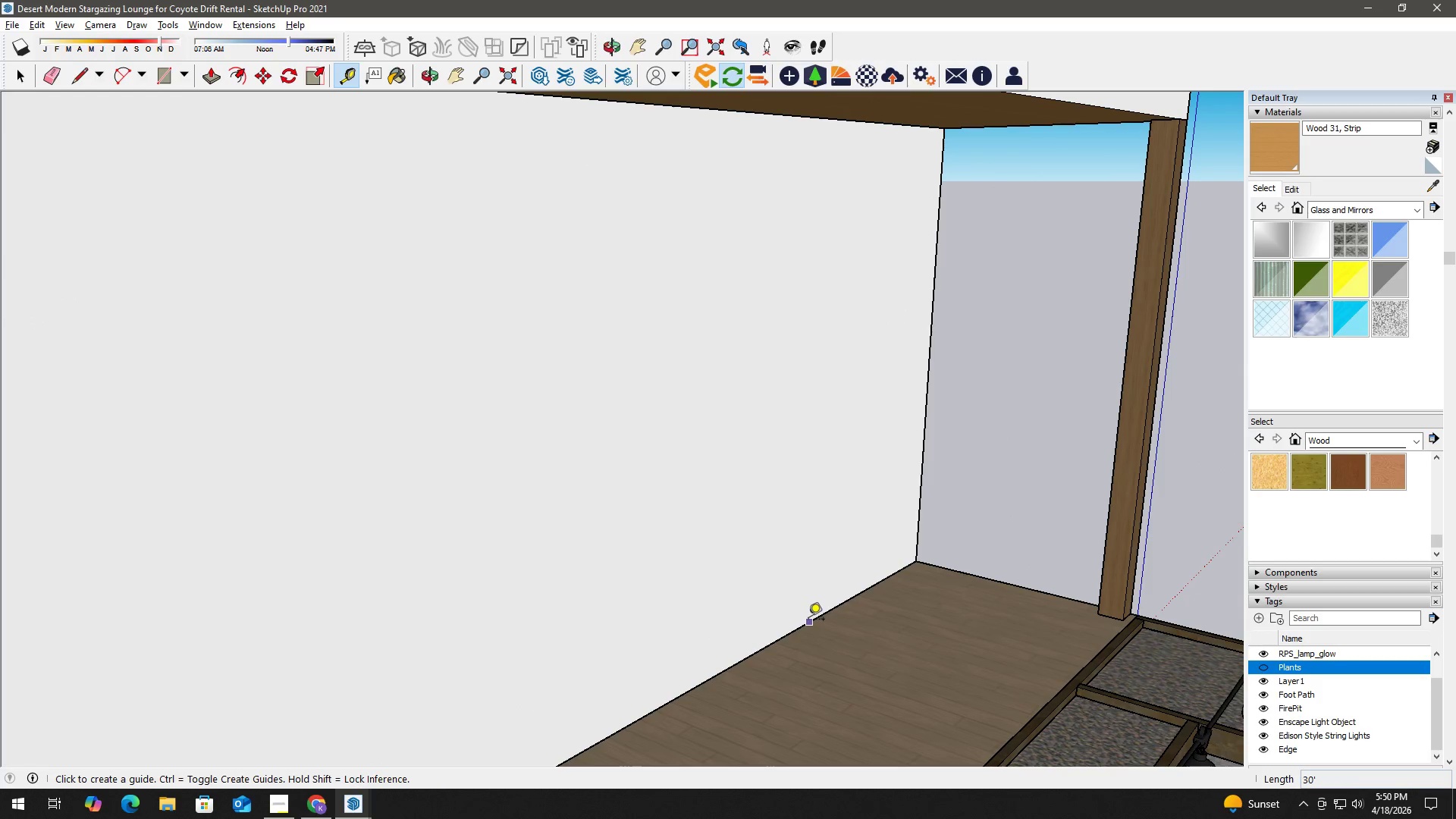 
left_click_drag(start_coordinate=[808, 621], to_coordinate=[808, 613])
 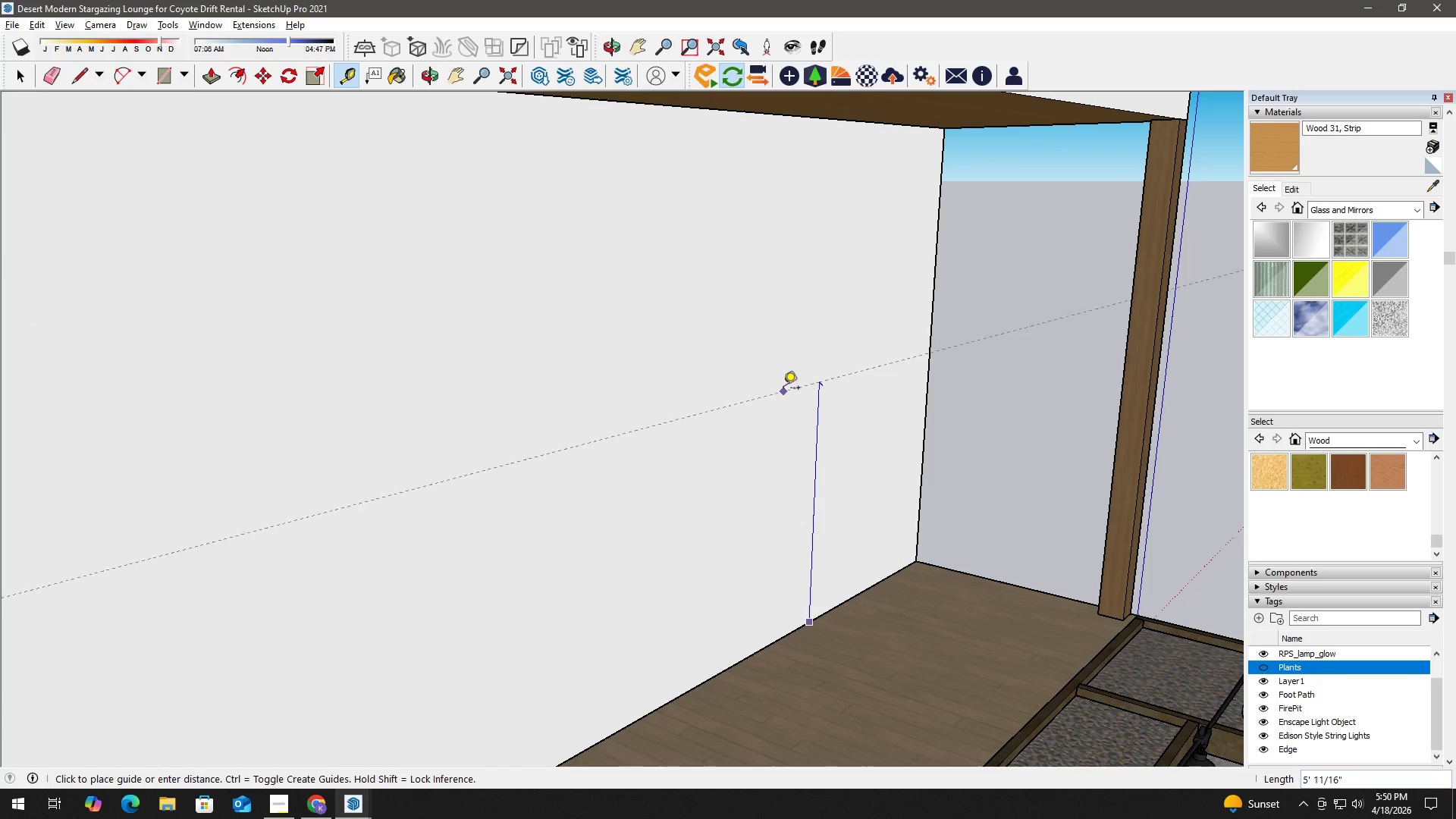 
scroll: coordinate [561, 312], scroll_direction: down, amount: 3.0
 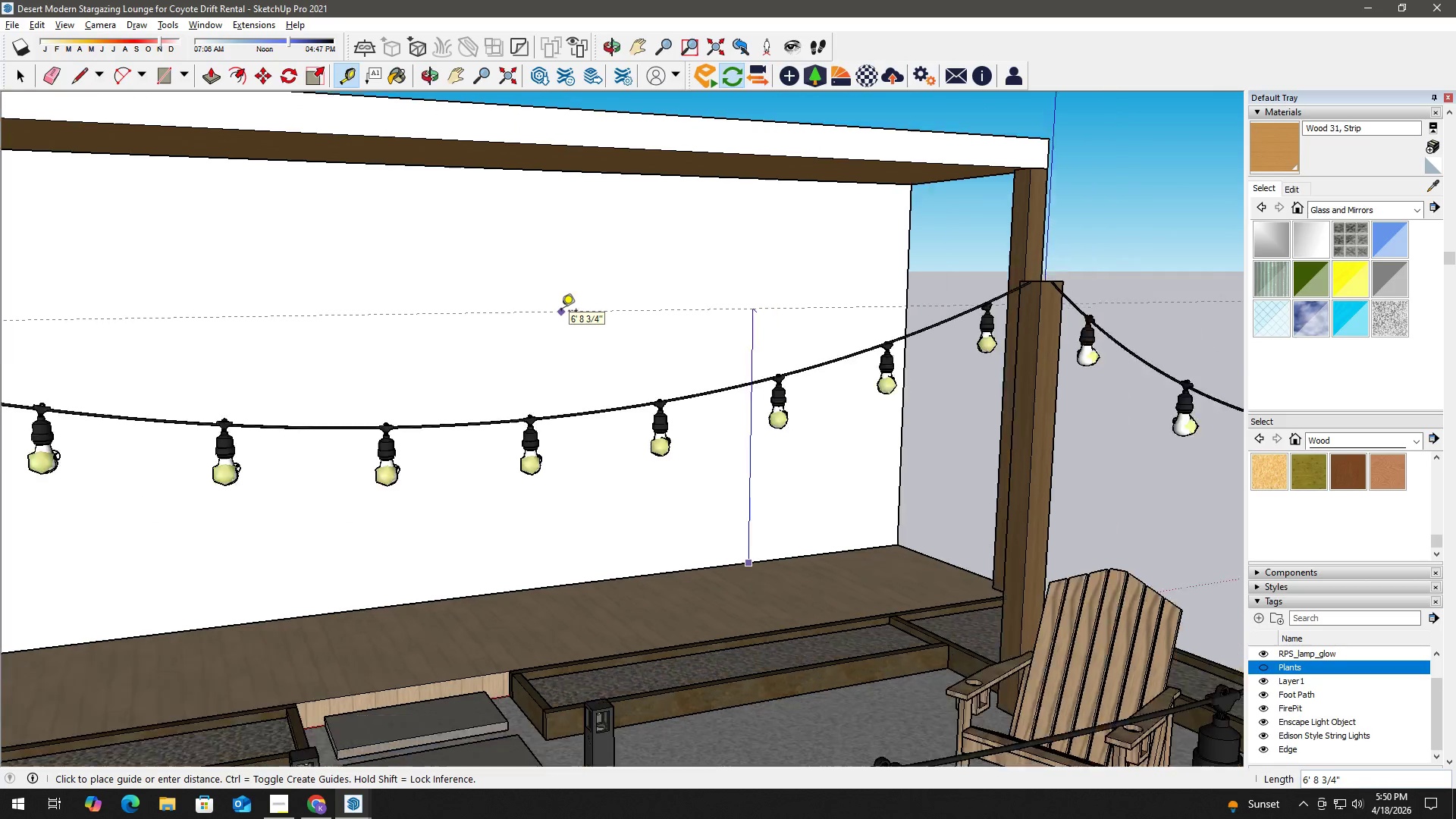 
key(Space)
 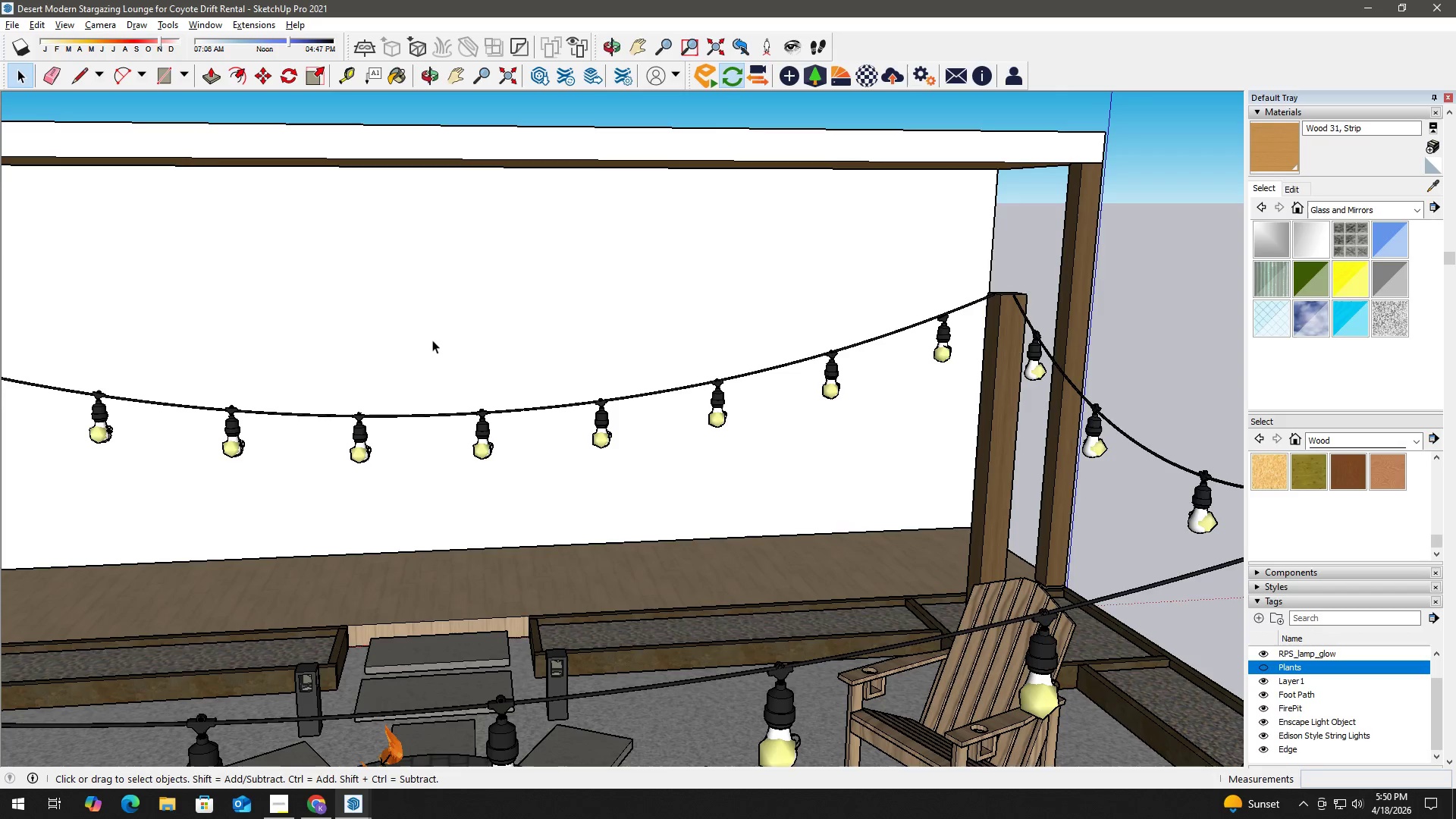 
scroll: coordinate [432, 340], scroll_direction: down, amount: 2.0
 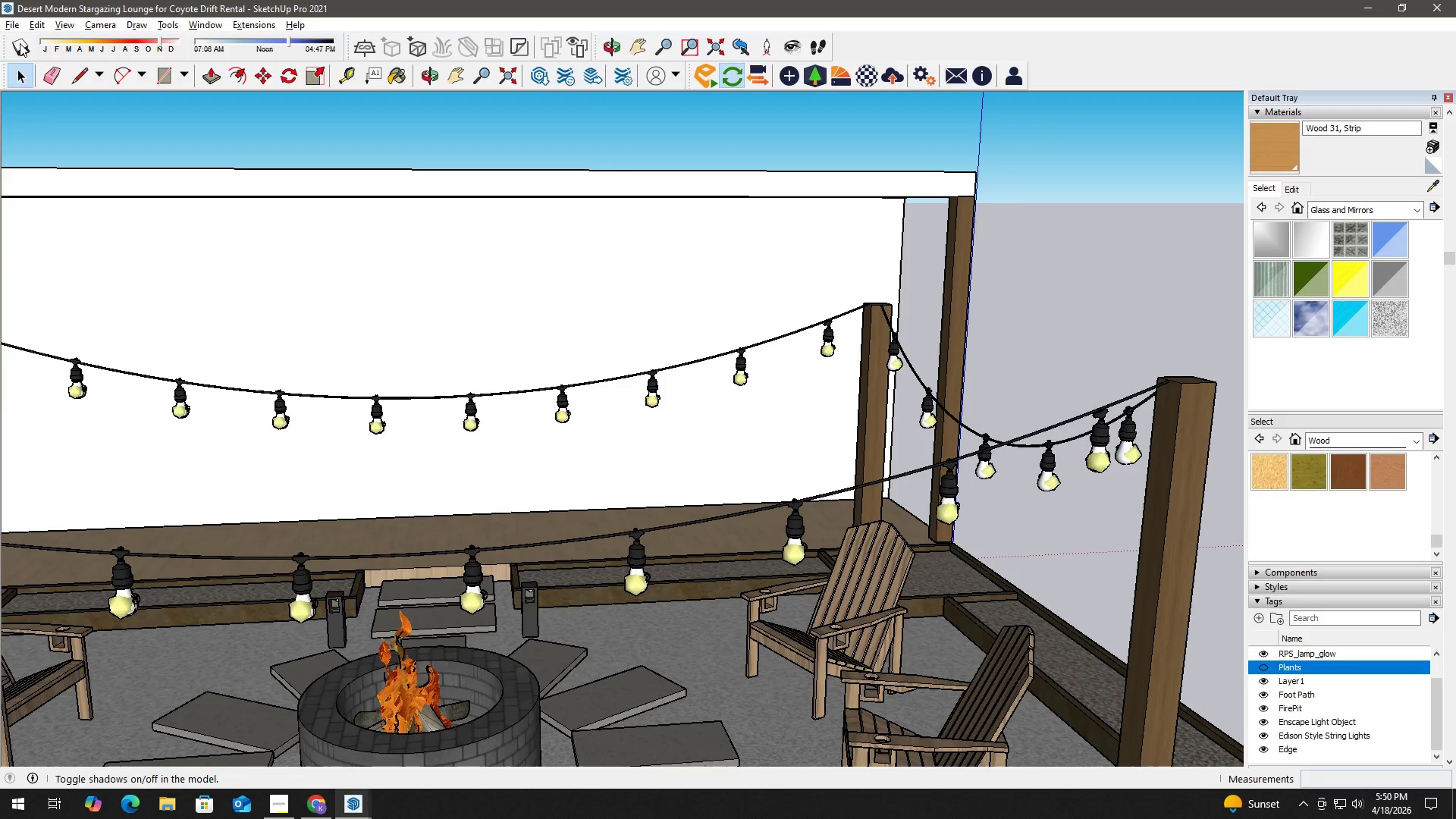 
left_click([0, 21])
 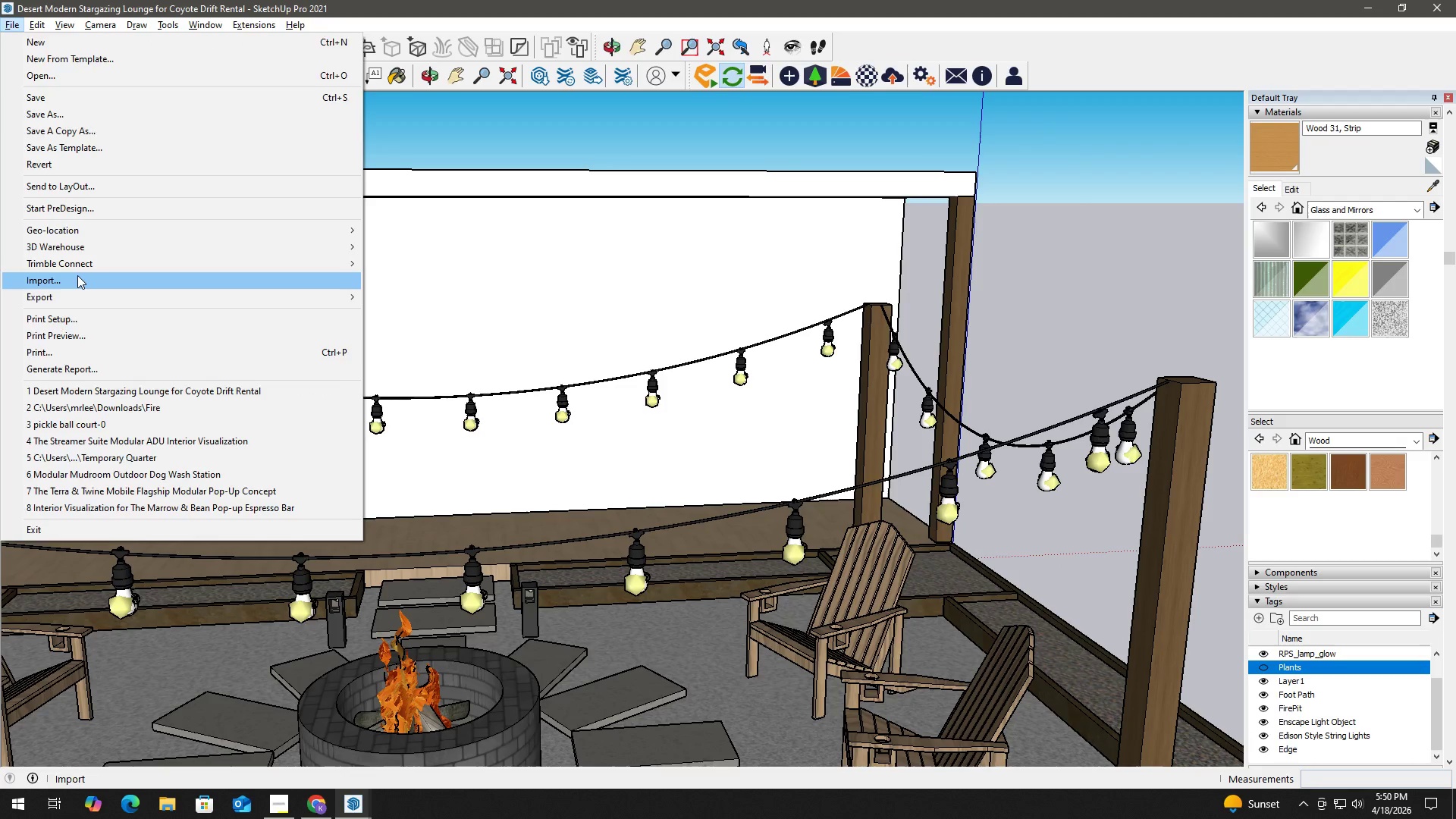 
left_click([77, 275])
 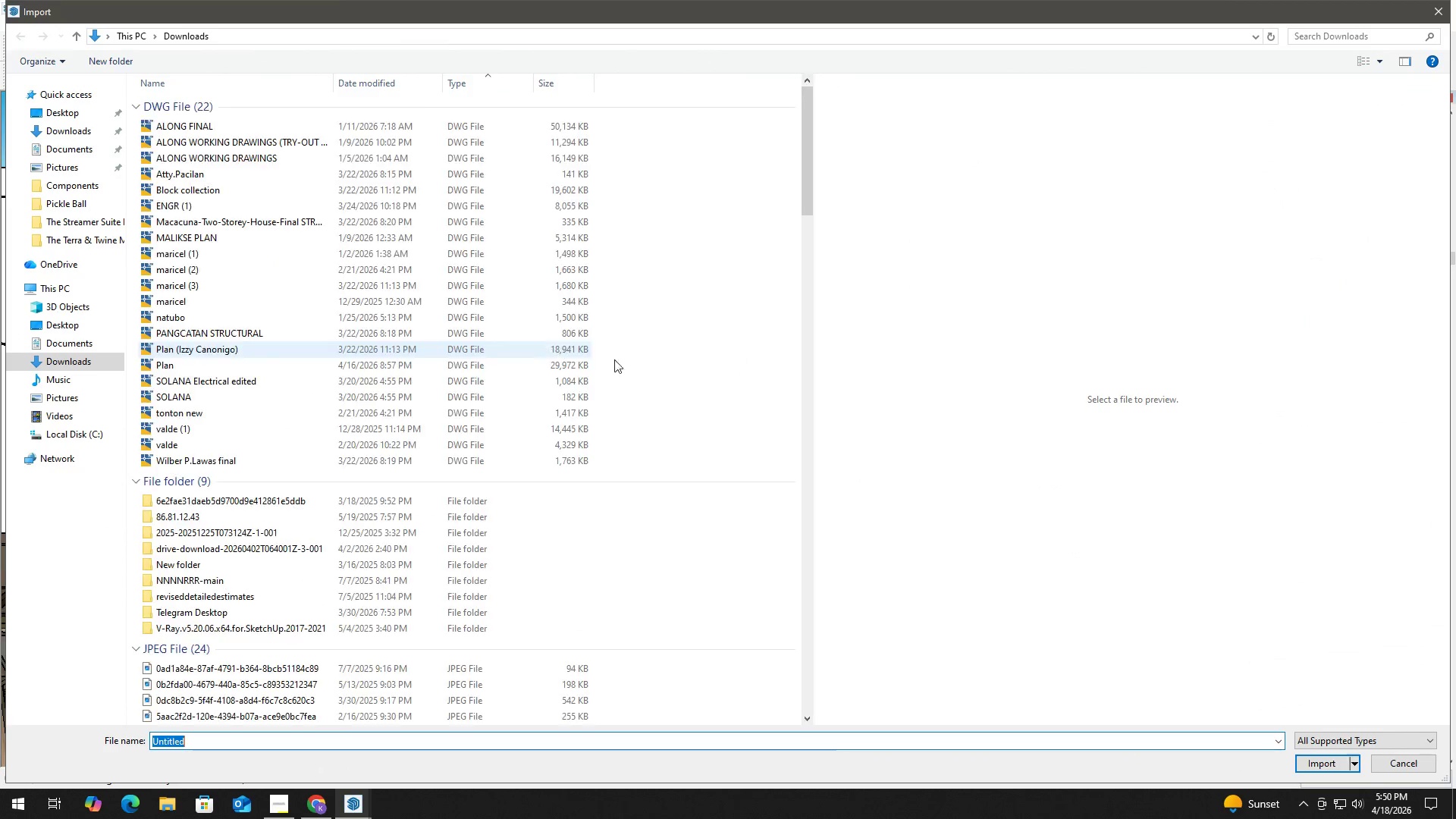 
left_click([765, 438])
 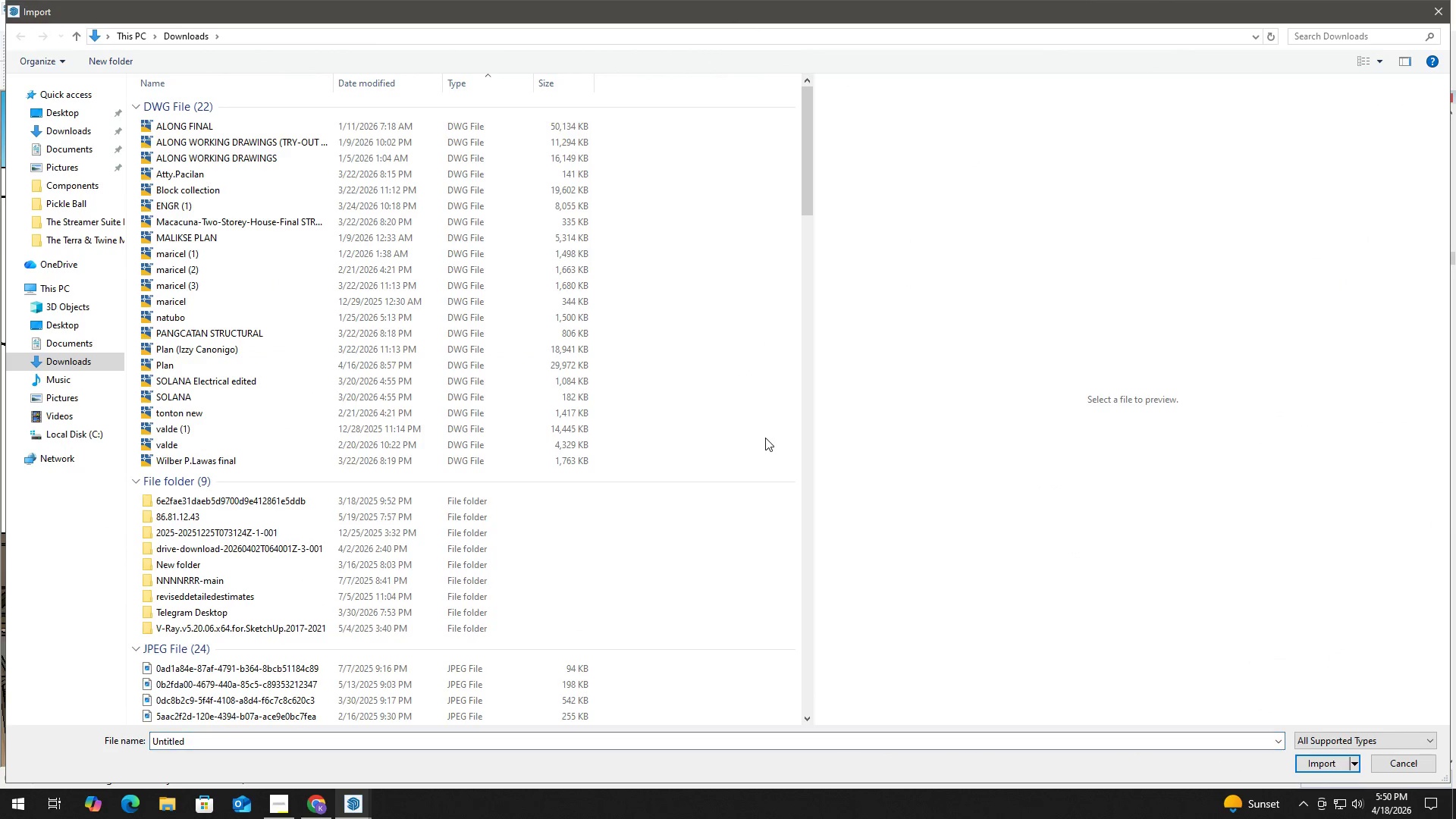 
type(dddd)
 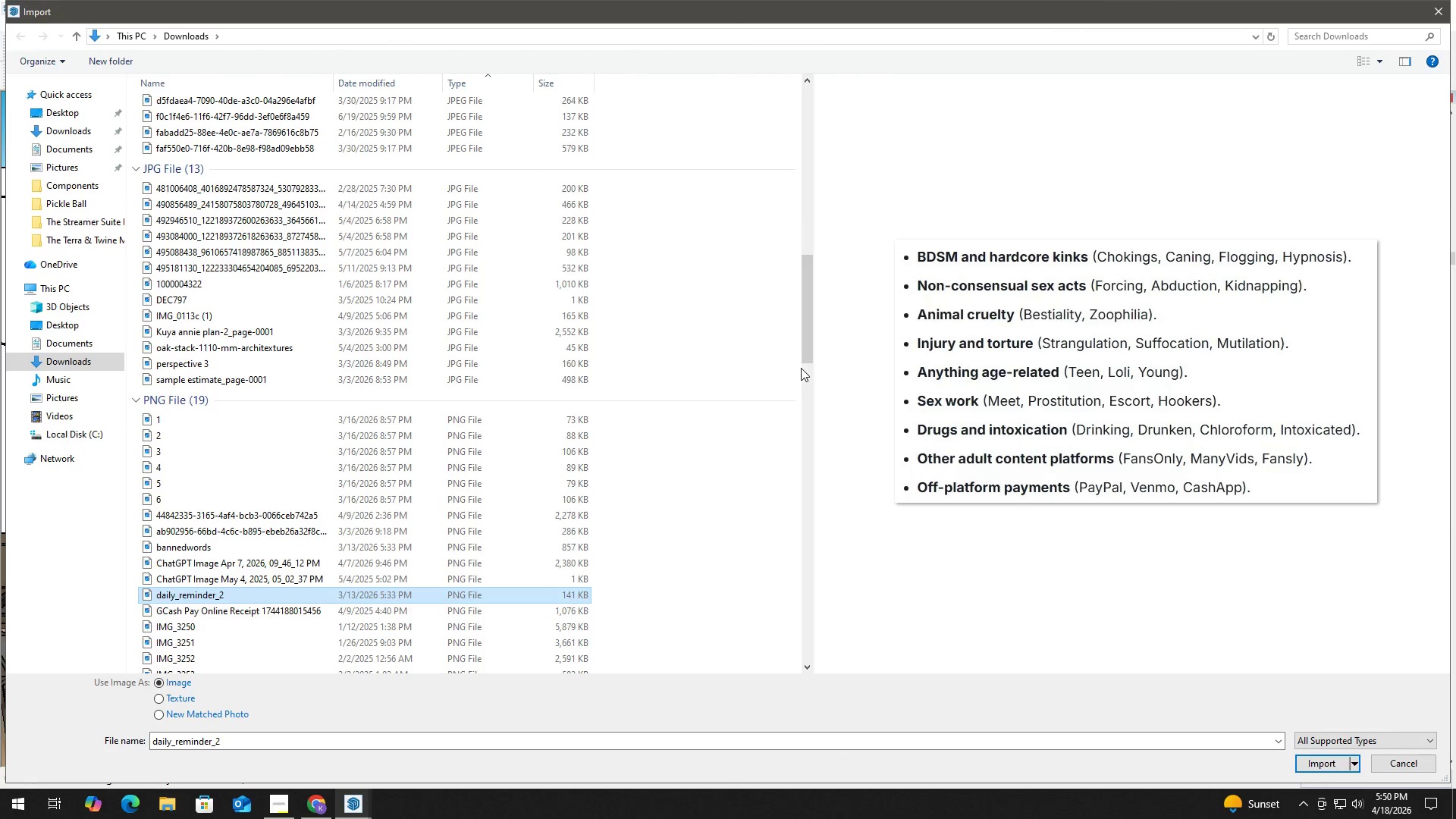 
type(dd)
 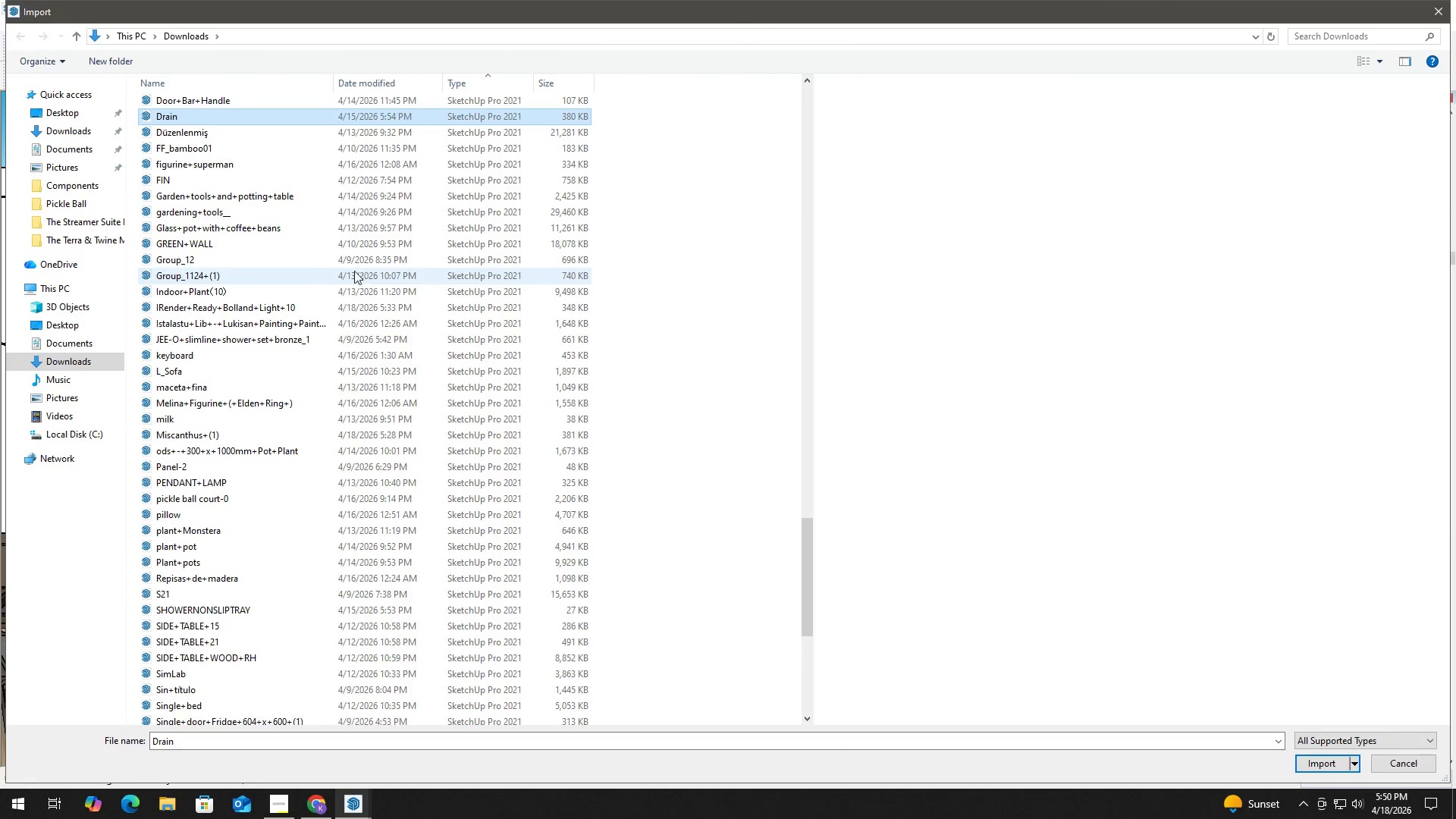 
scroll: coordinate [330, 273], scroll_direction: up, amount: 1.0
 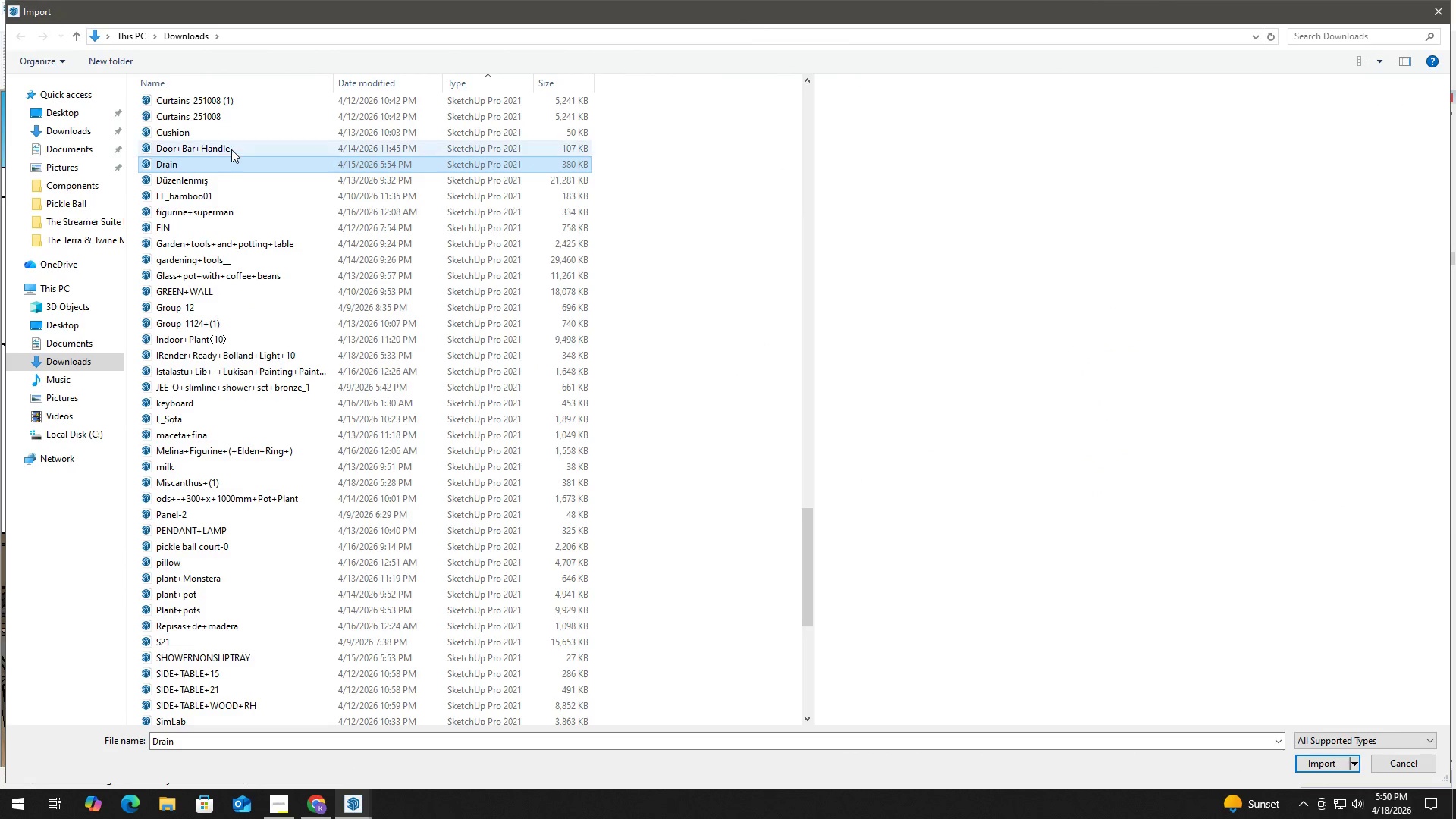 
left_click([232, 147])
 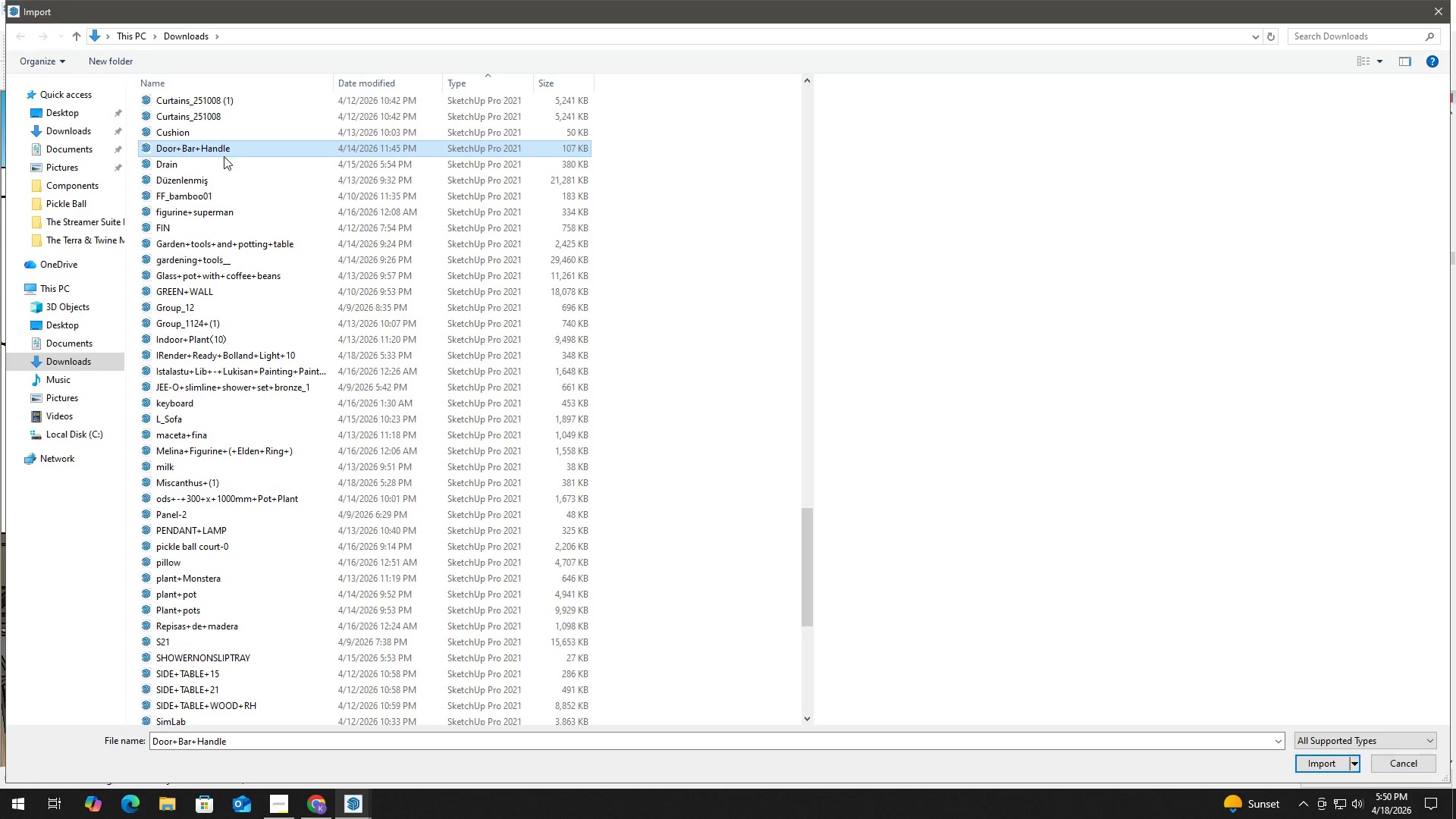 
left_click([219, 162])
 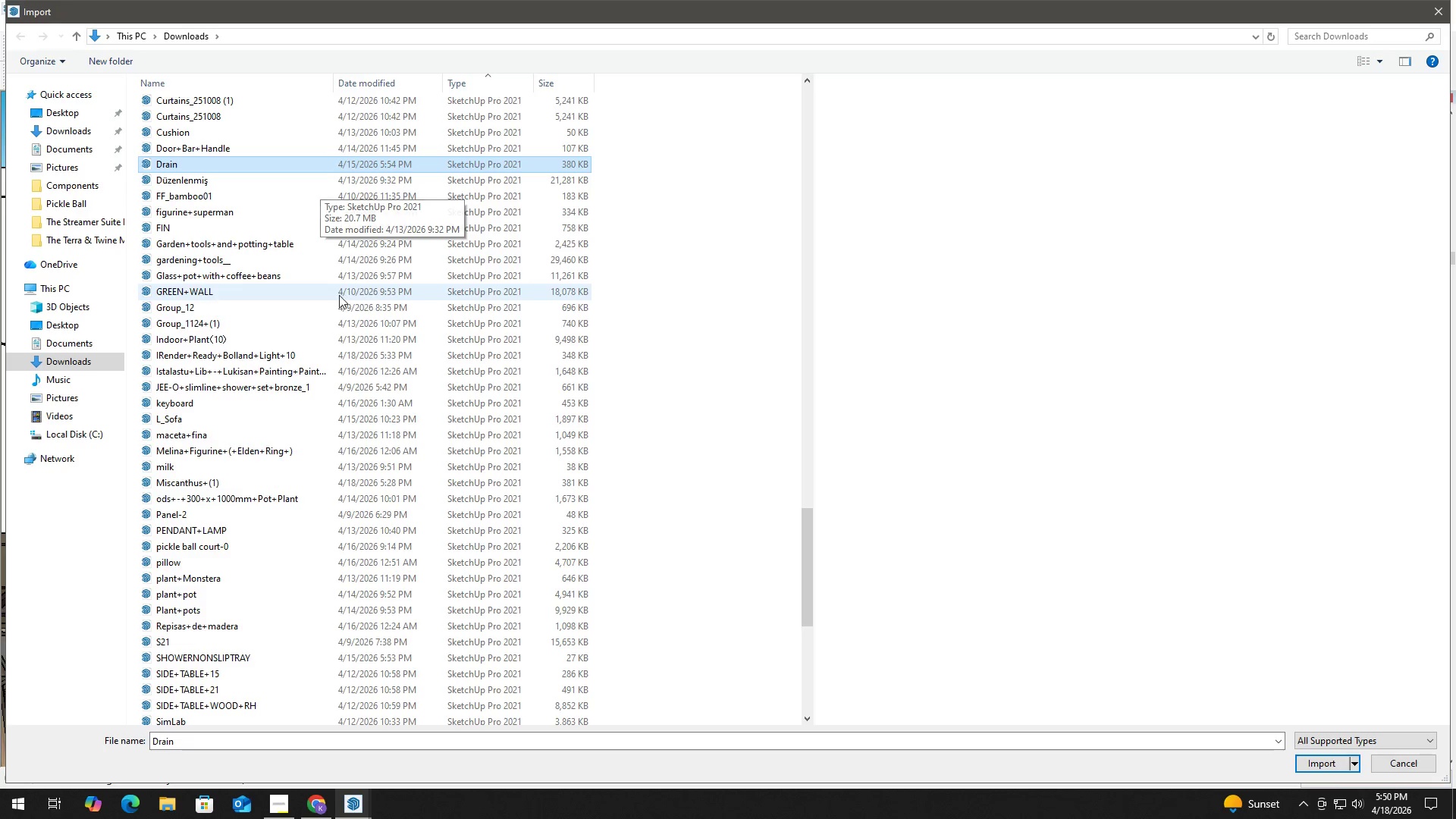 
type(dd)
 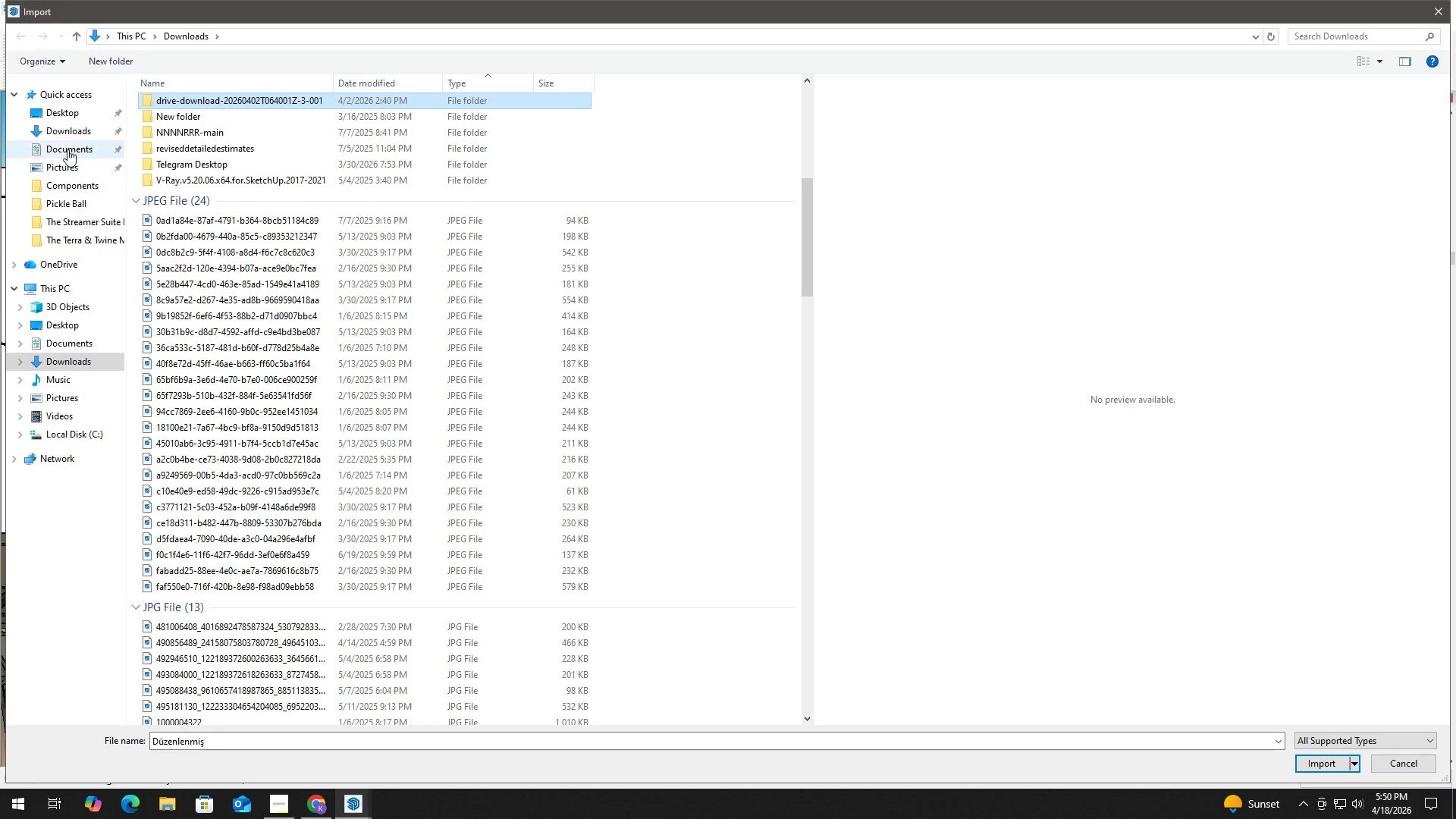 
left_click([67, 149])
 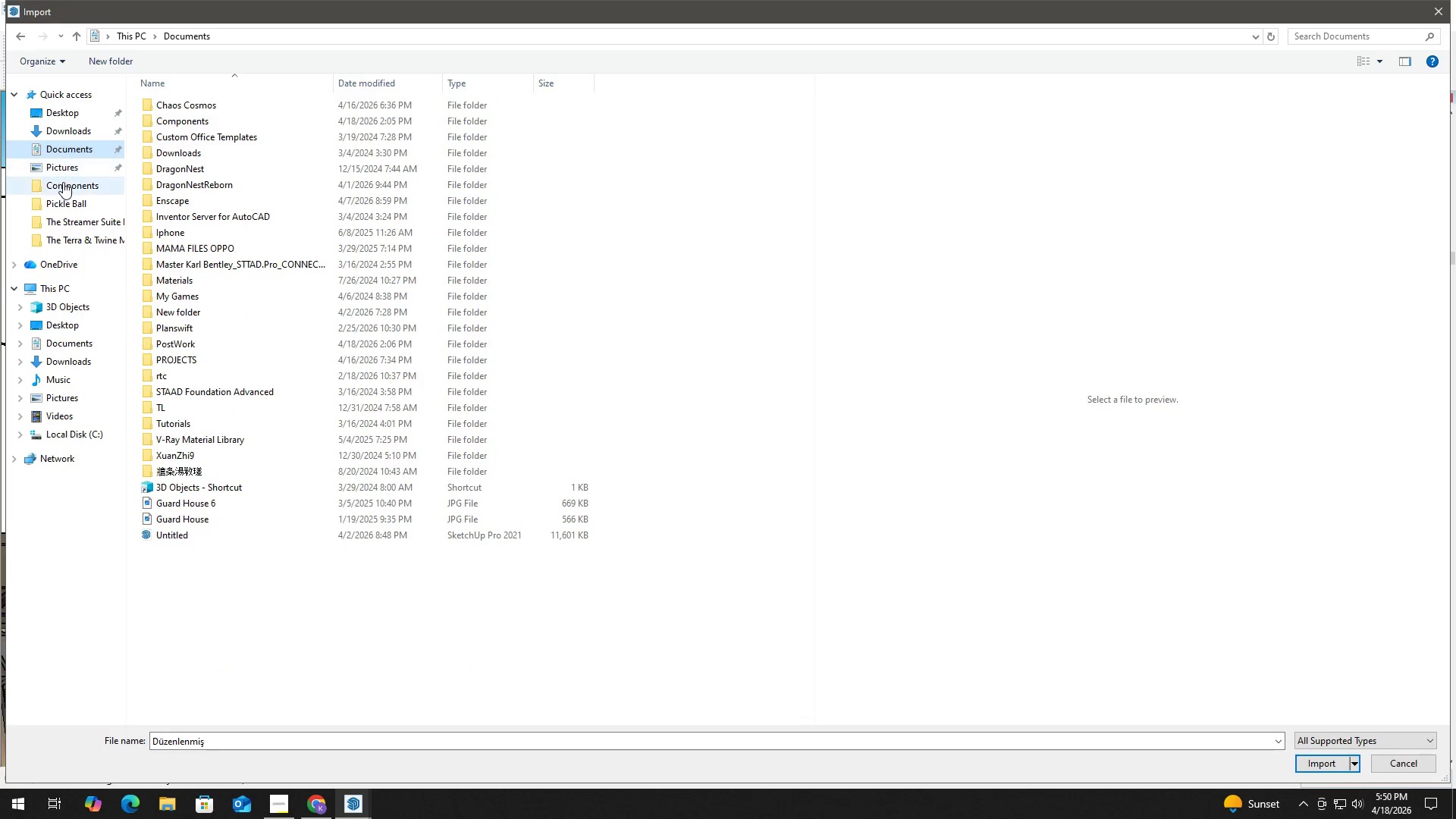 
left_click([63, 183])
 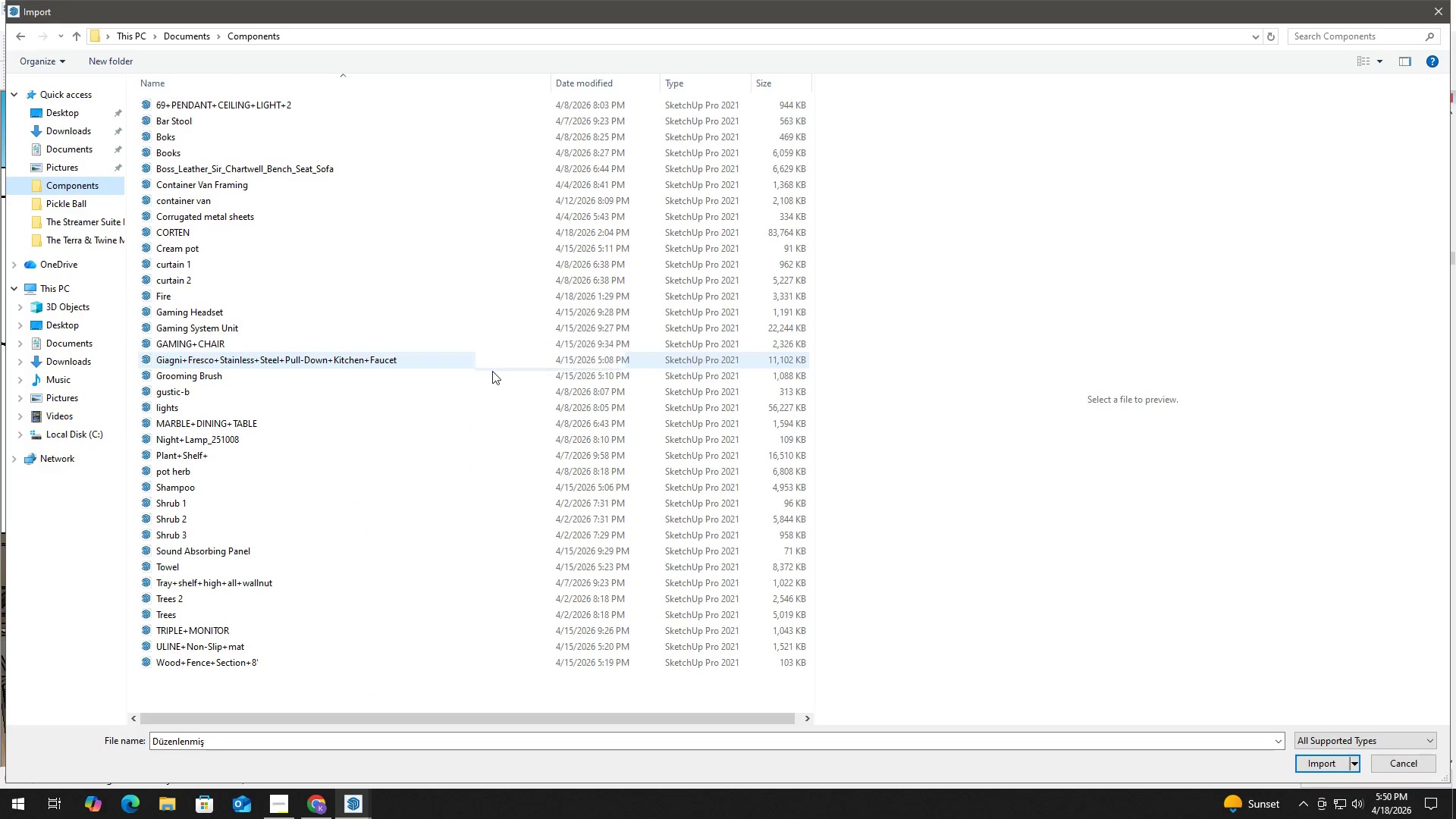 
left_click([494, 376])
 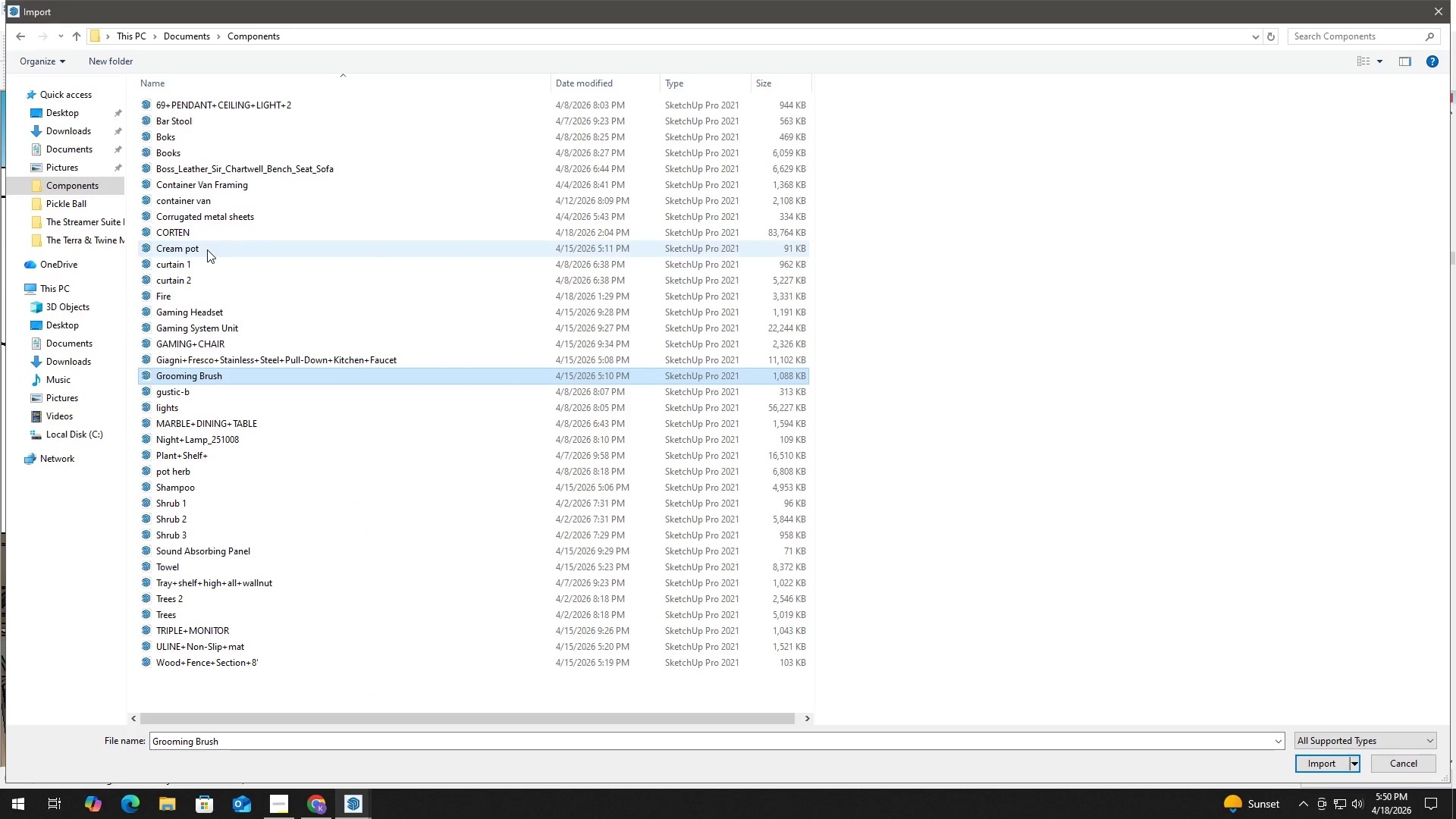 
key(D)
 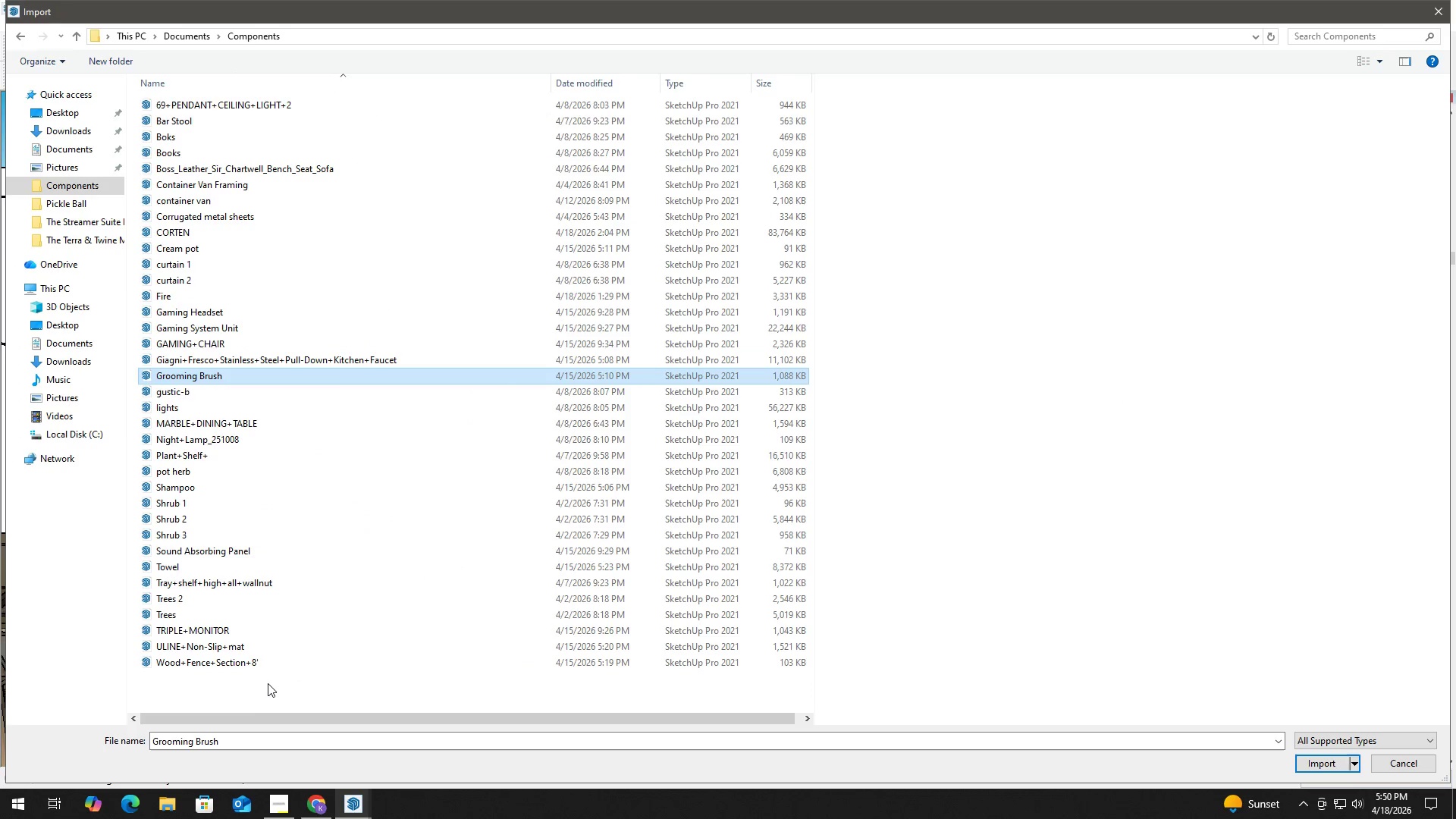 
left_click([251, 661])
 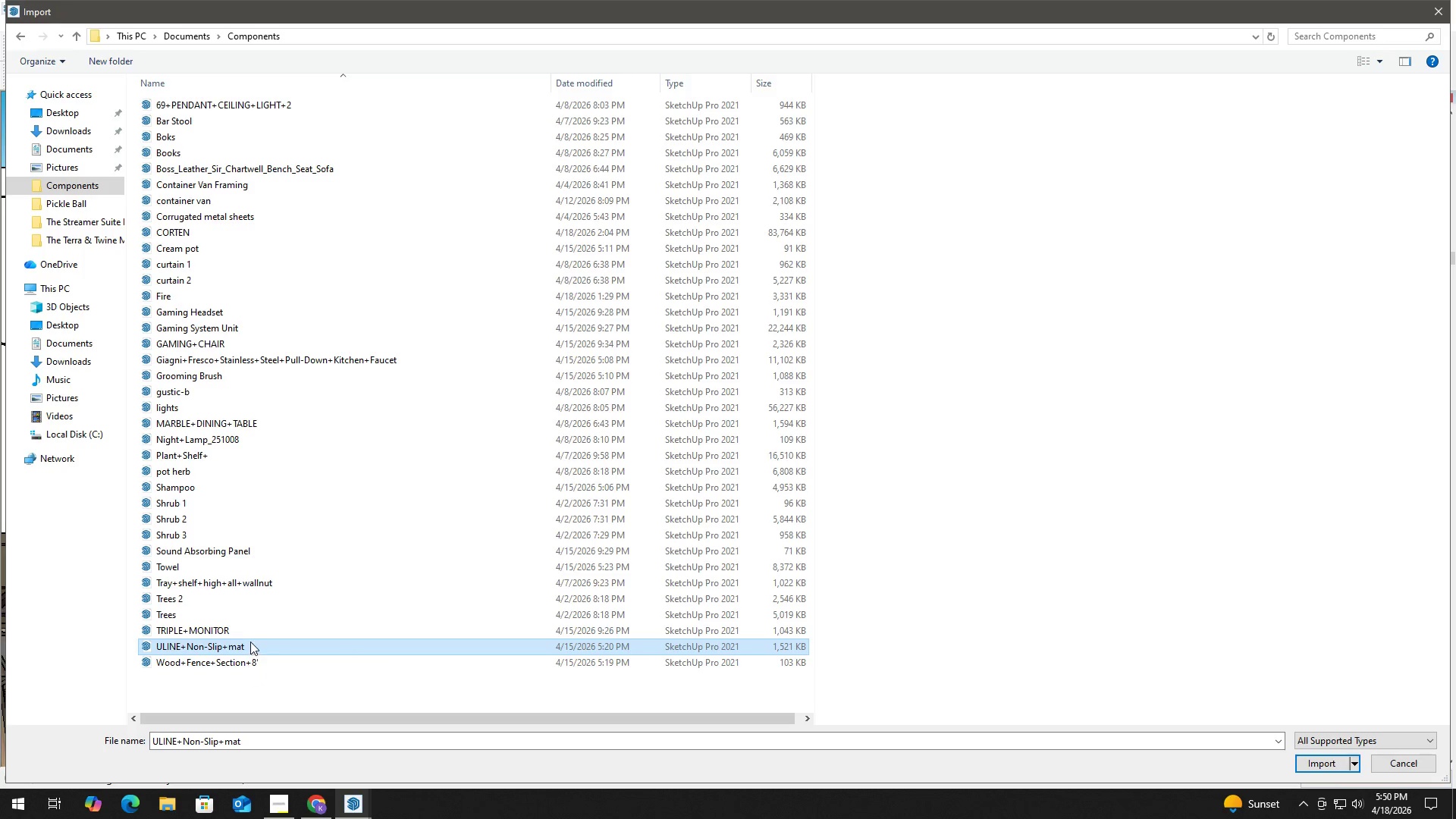 
double_click([239, 625])
 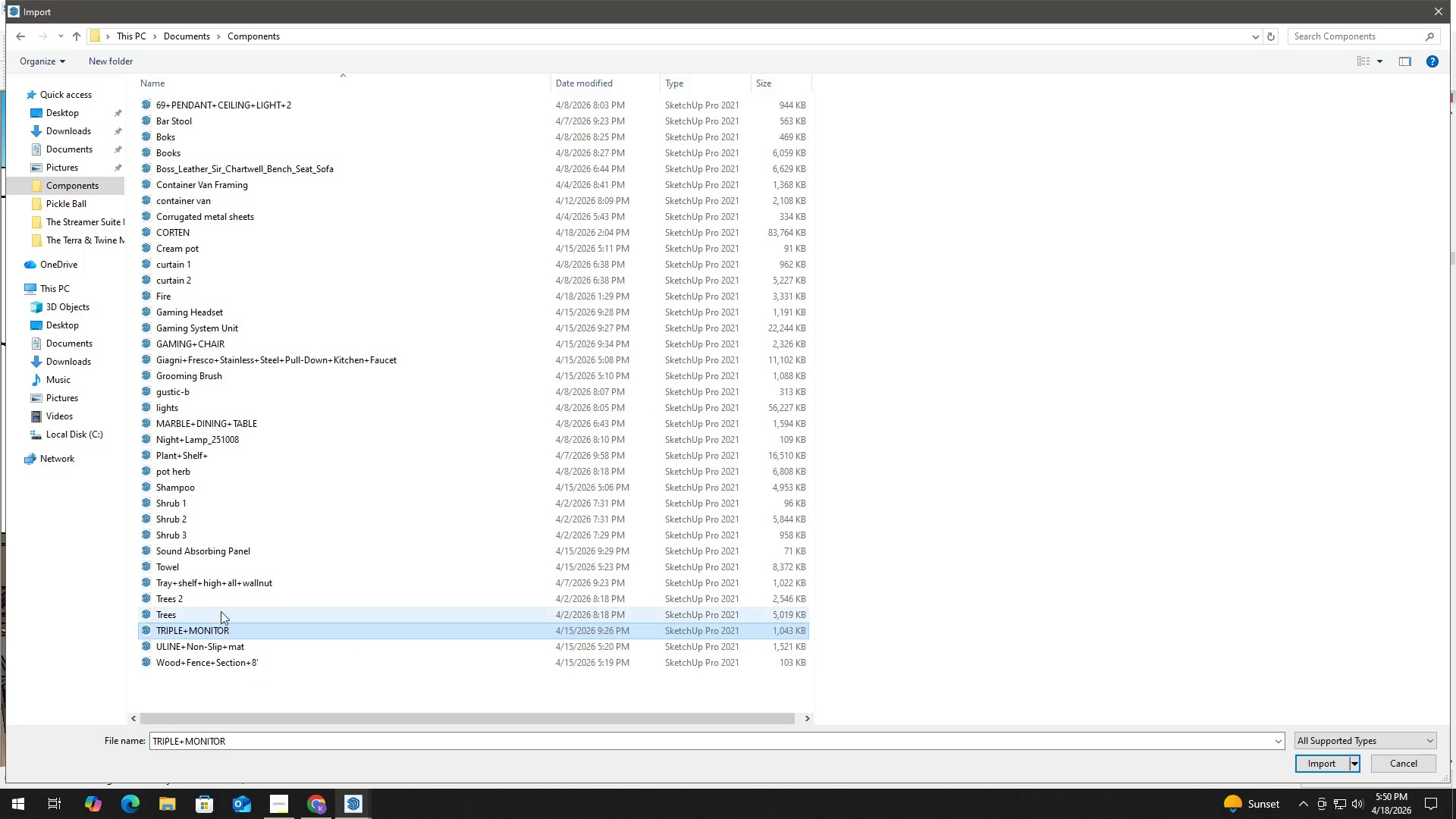 
triple_click([199, 594])
 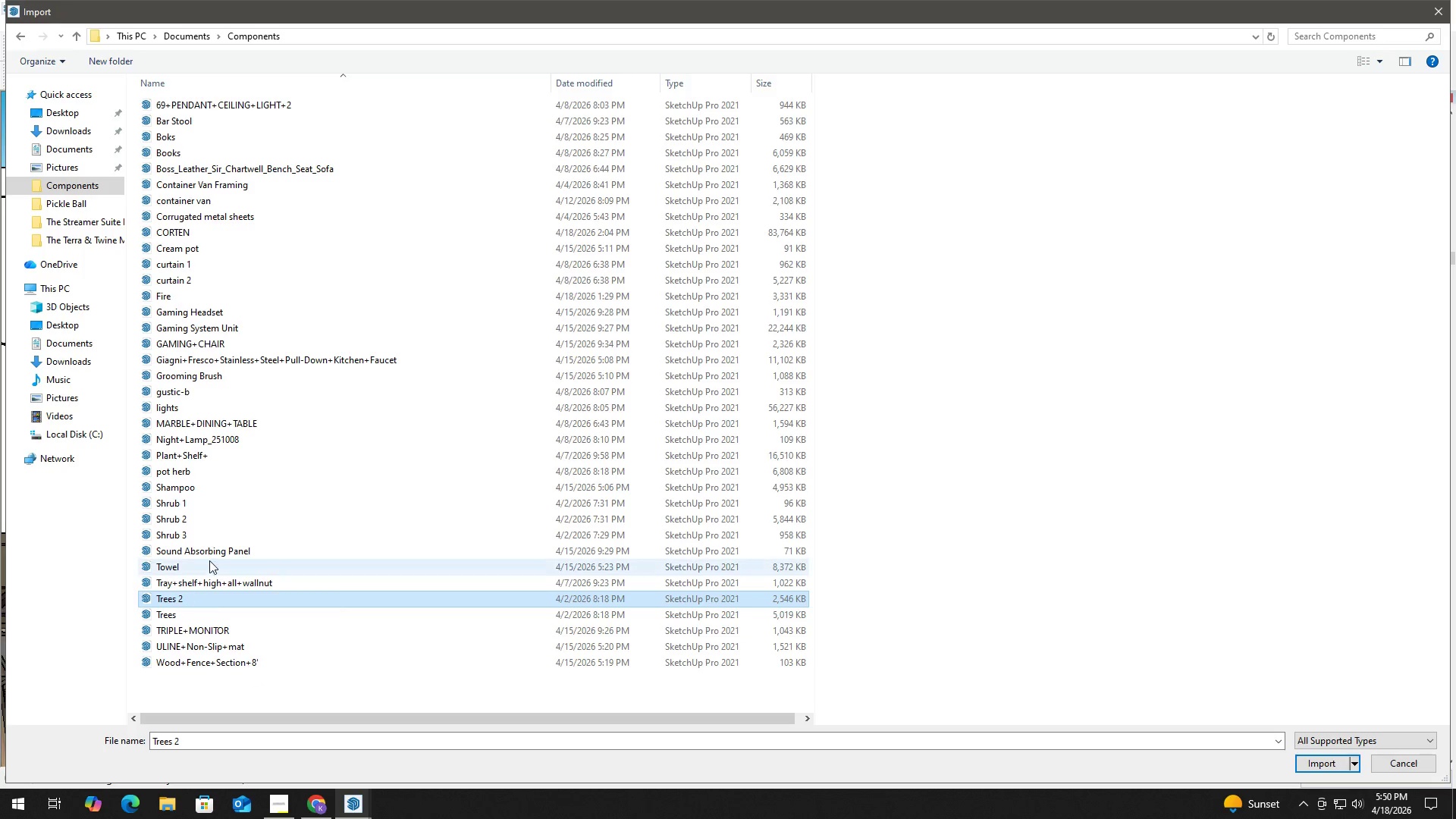 
triple_click([210, 558])
 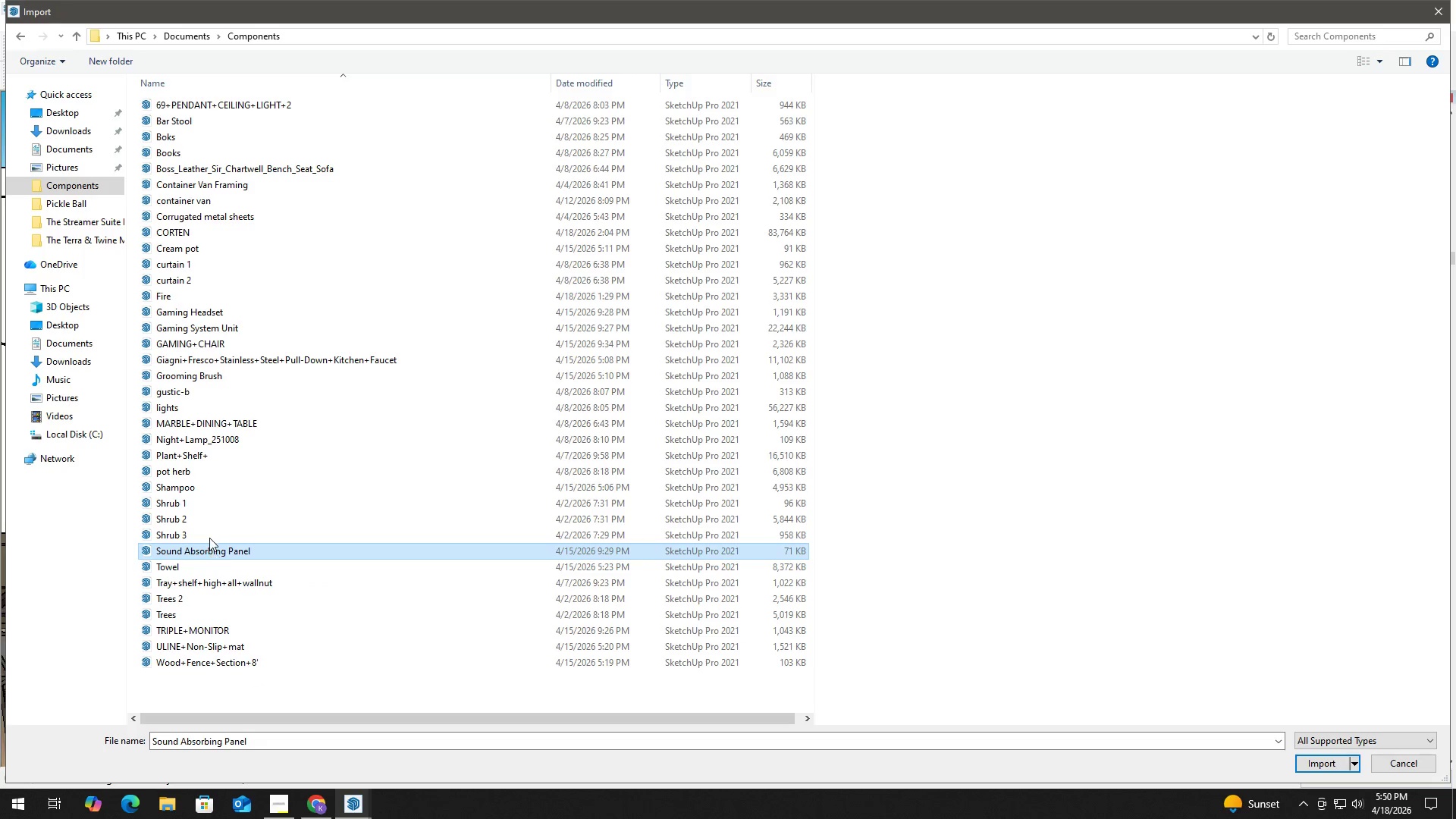 
triple_click([209, 520])
 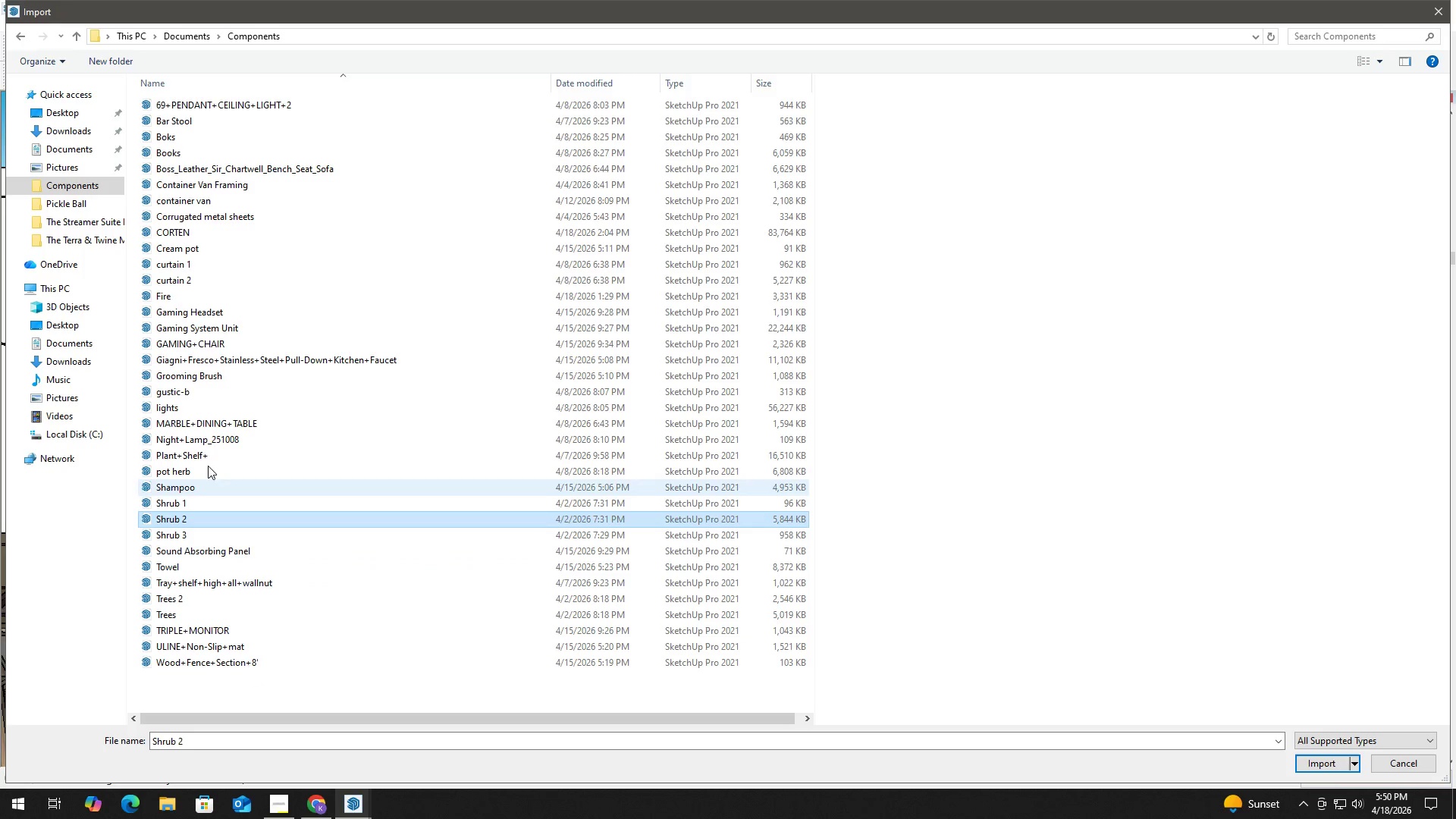 
triple_click([206, 450])
 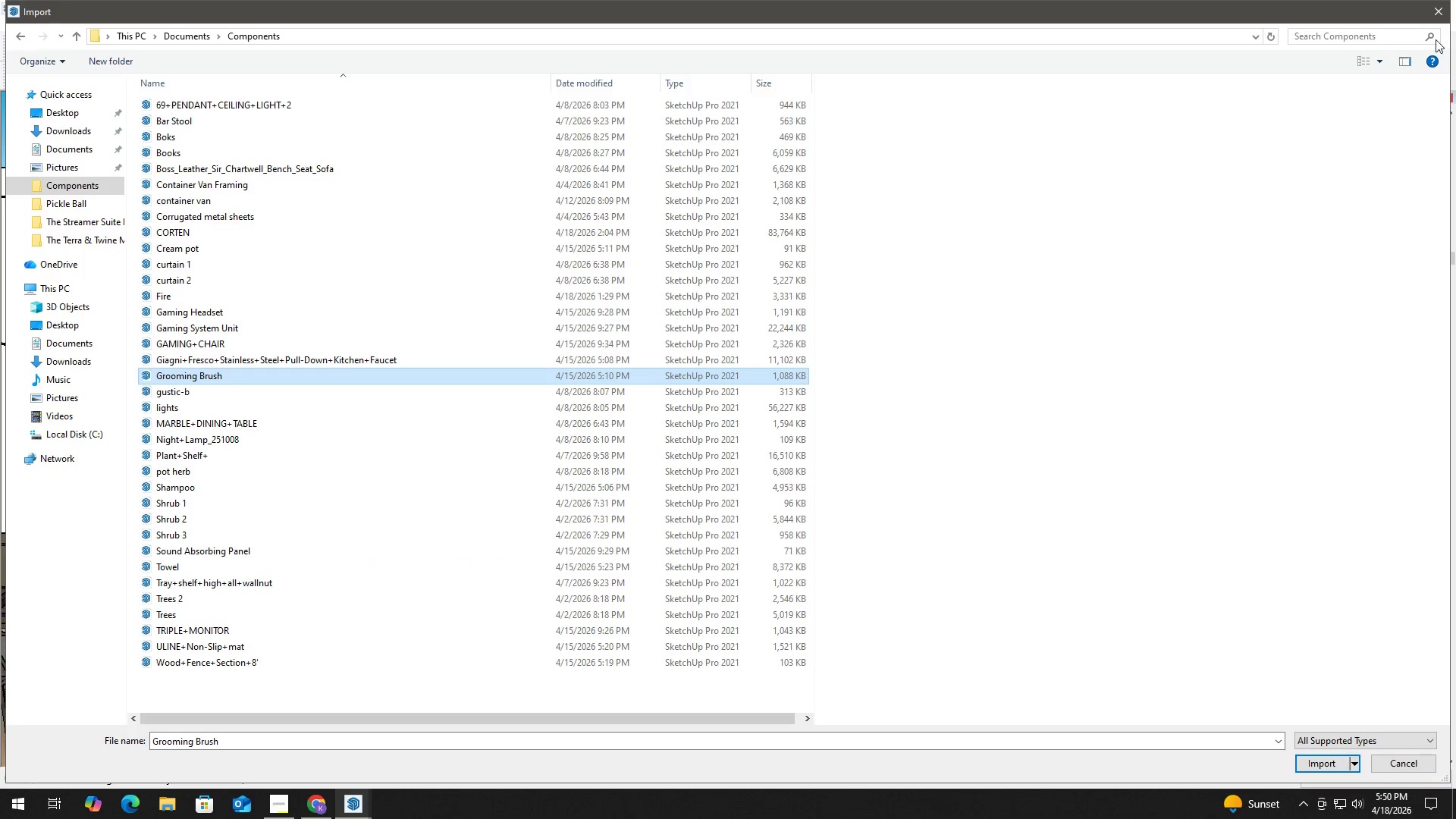 
left_click([1435, 14])
 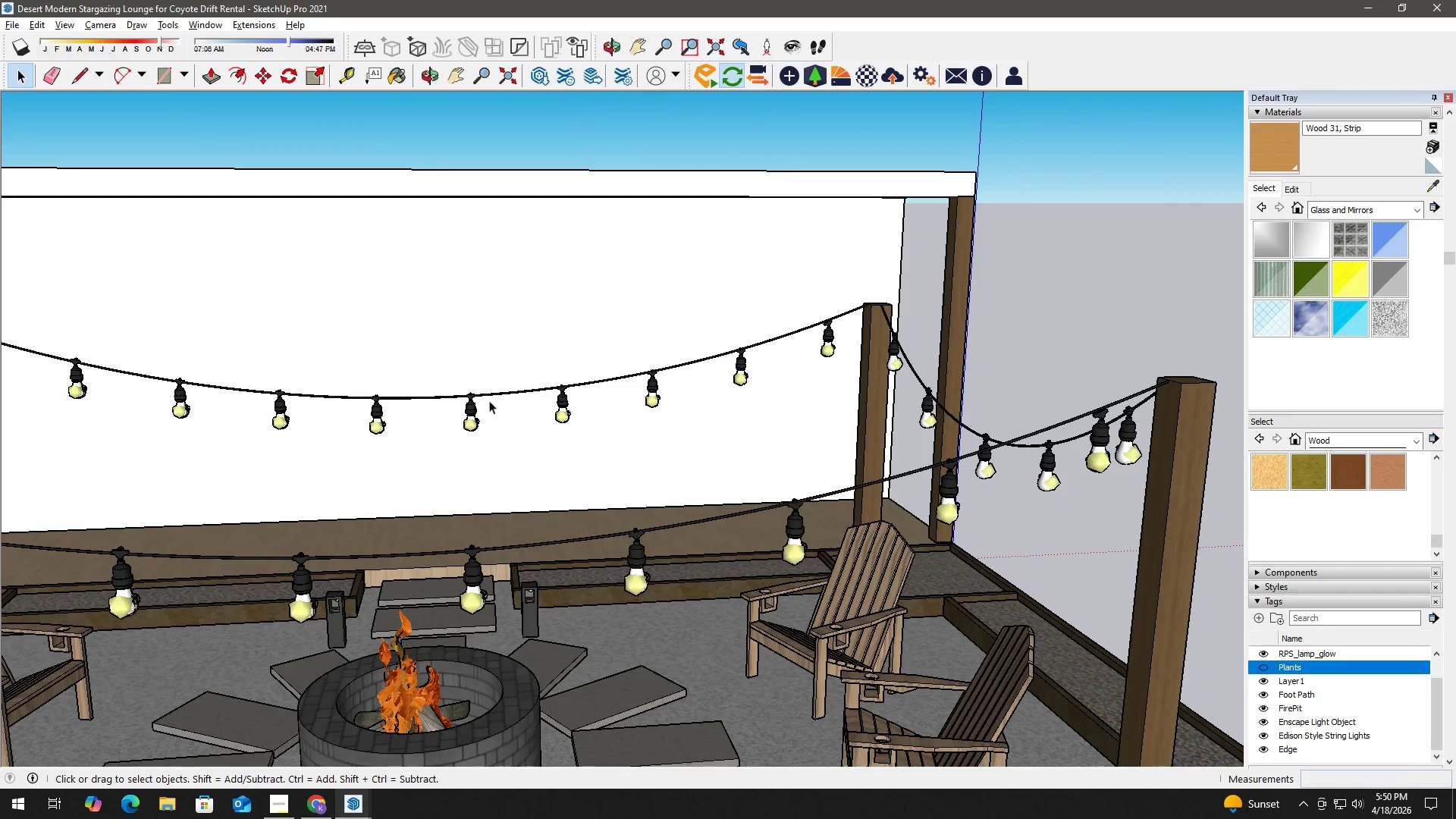 
key(Space)
 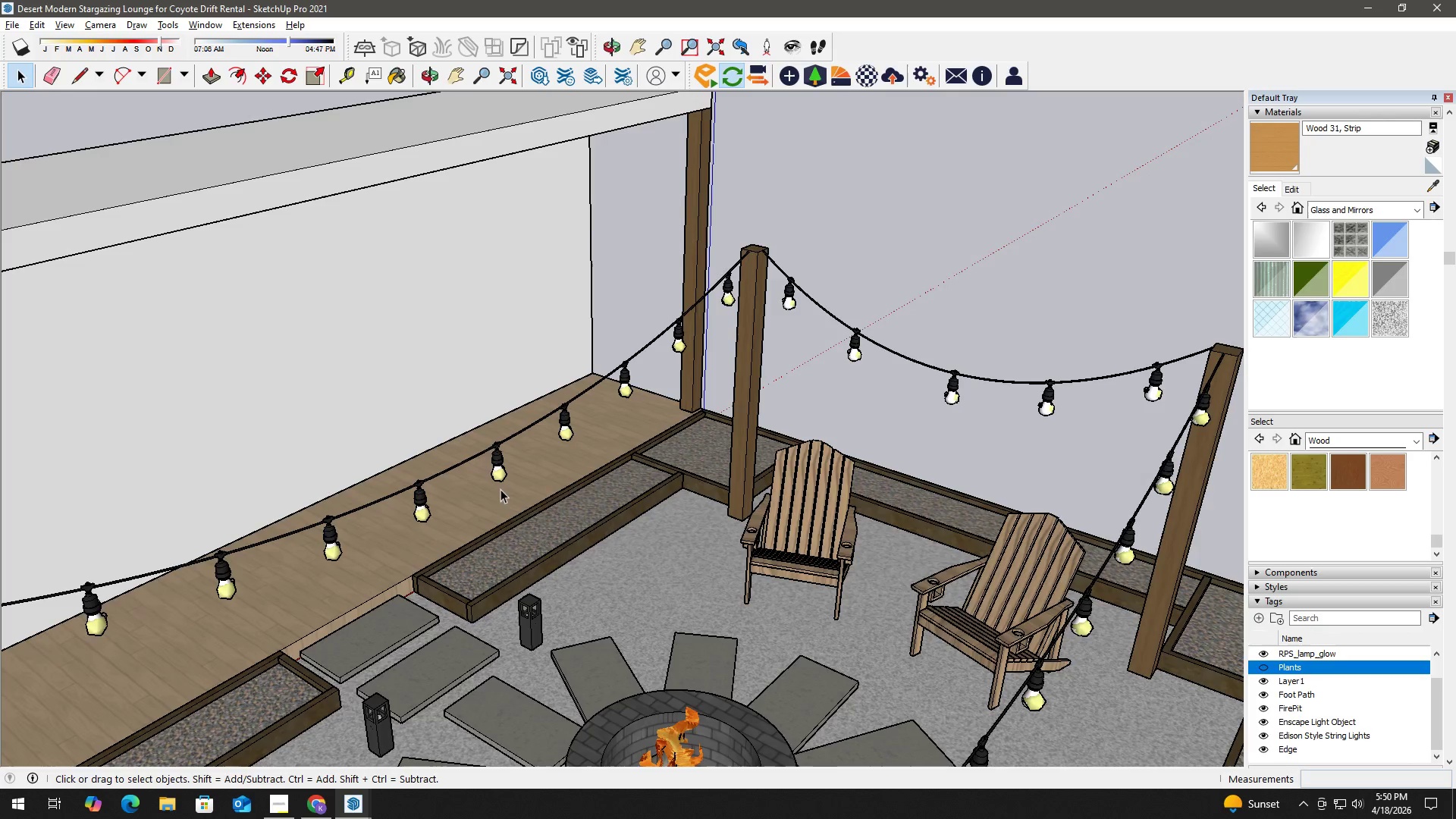 
key(H)
 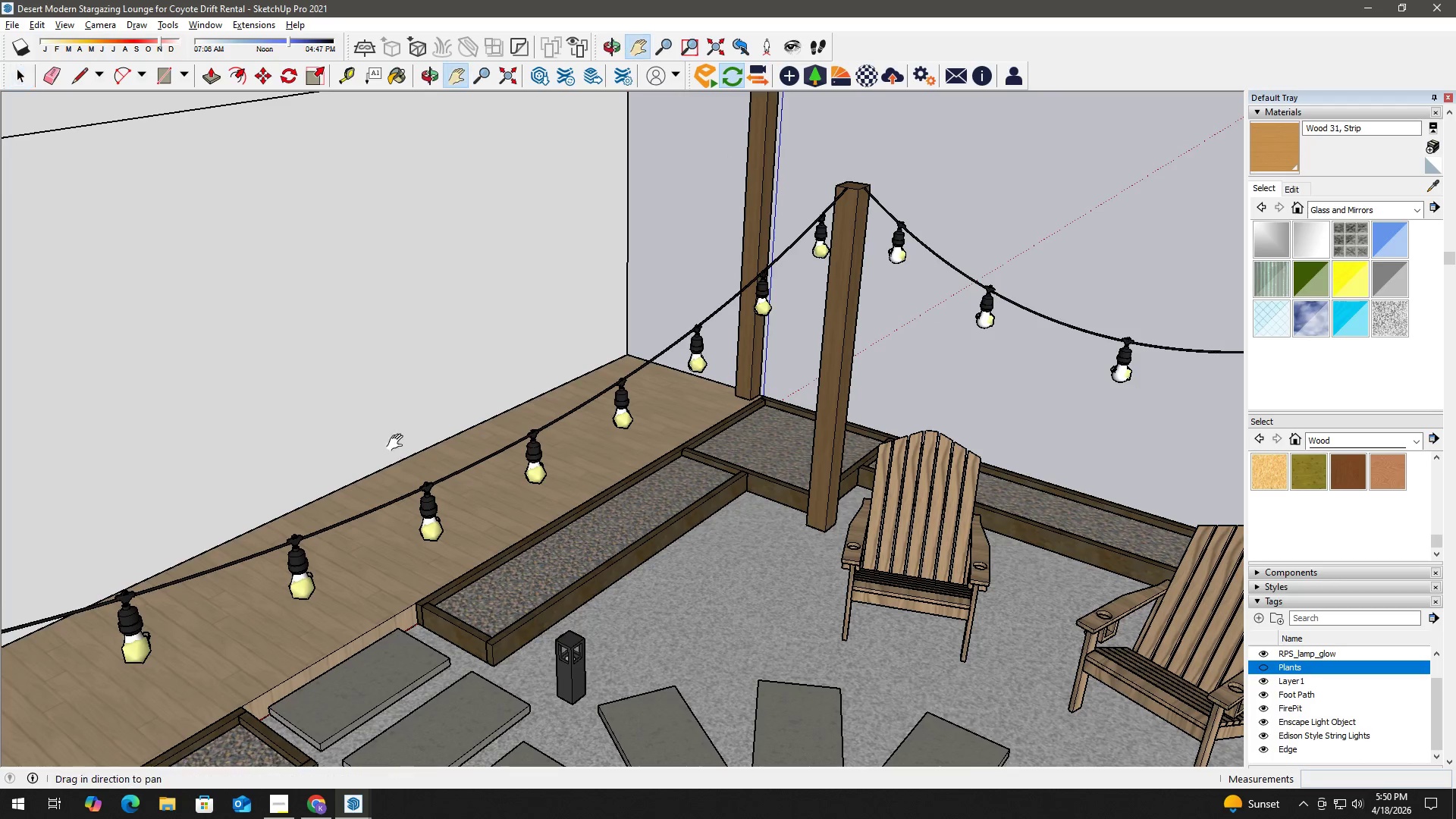 
left_click_drag(start_coordinate=[390, 443], to_coordinate=[700, 420])
 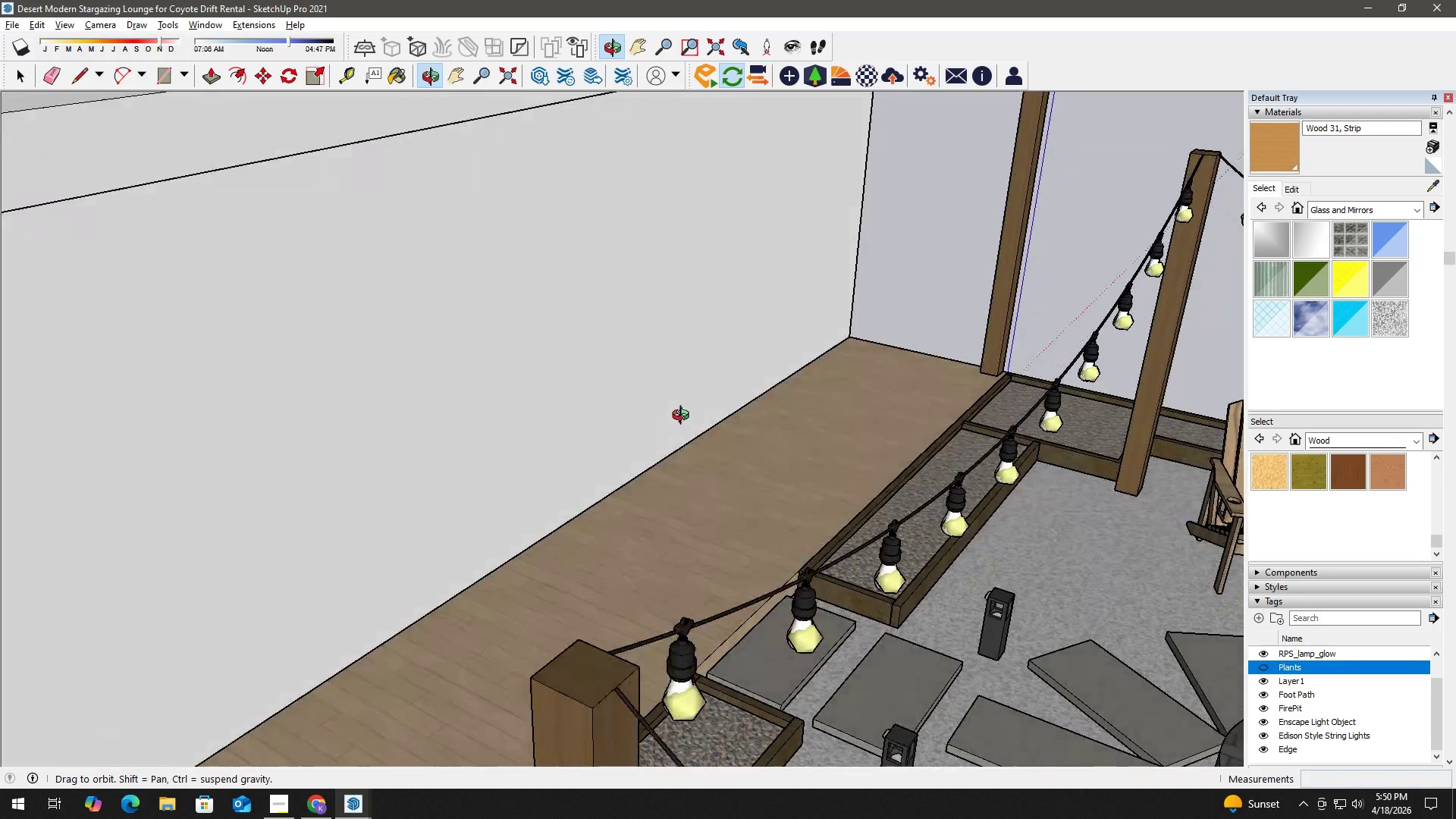 
scroll: coordinate [400, 475], scroll_direction: up, amount: 2.0
 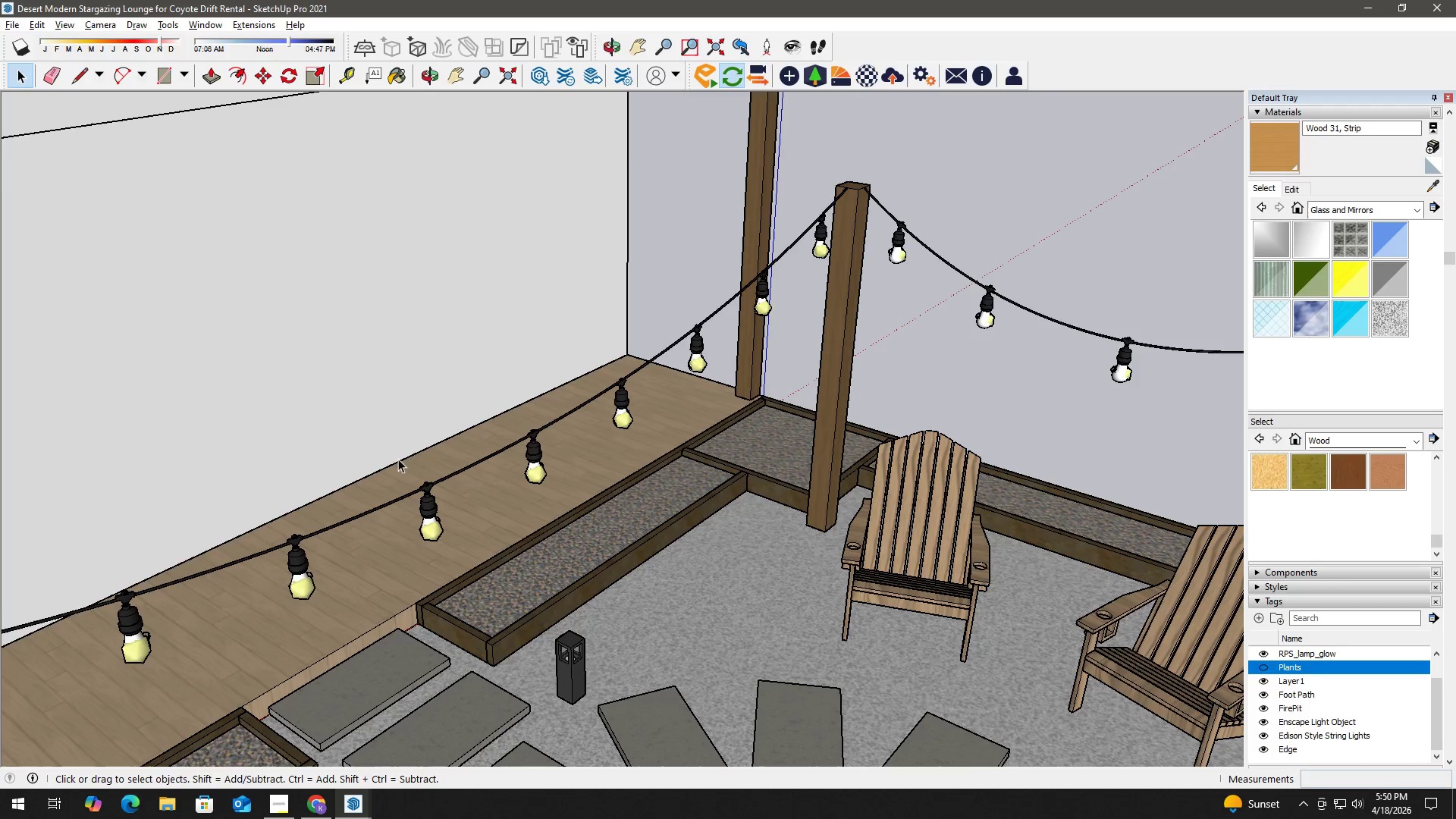 
scroll: coordinate [589, 406], scroll_direction: down, amount: 3.0
 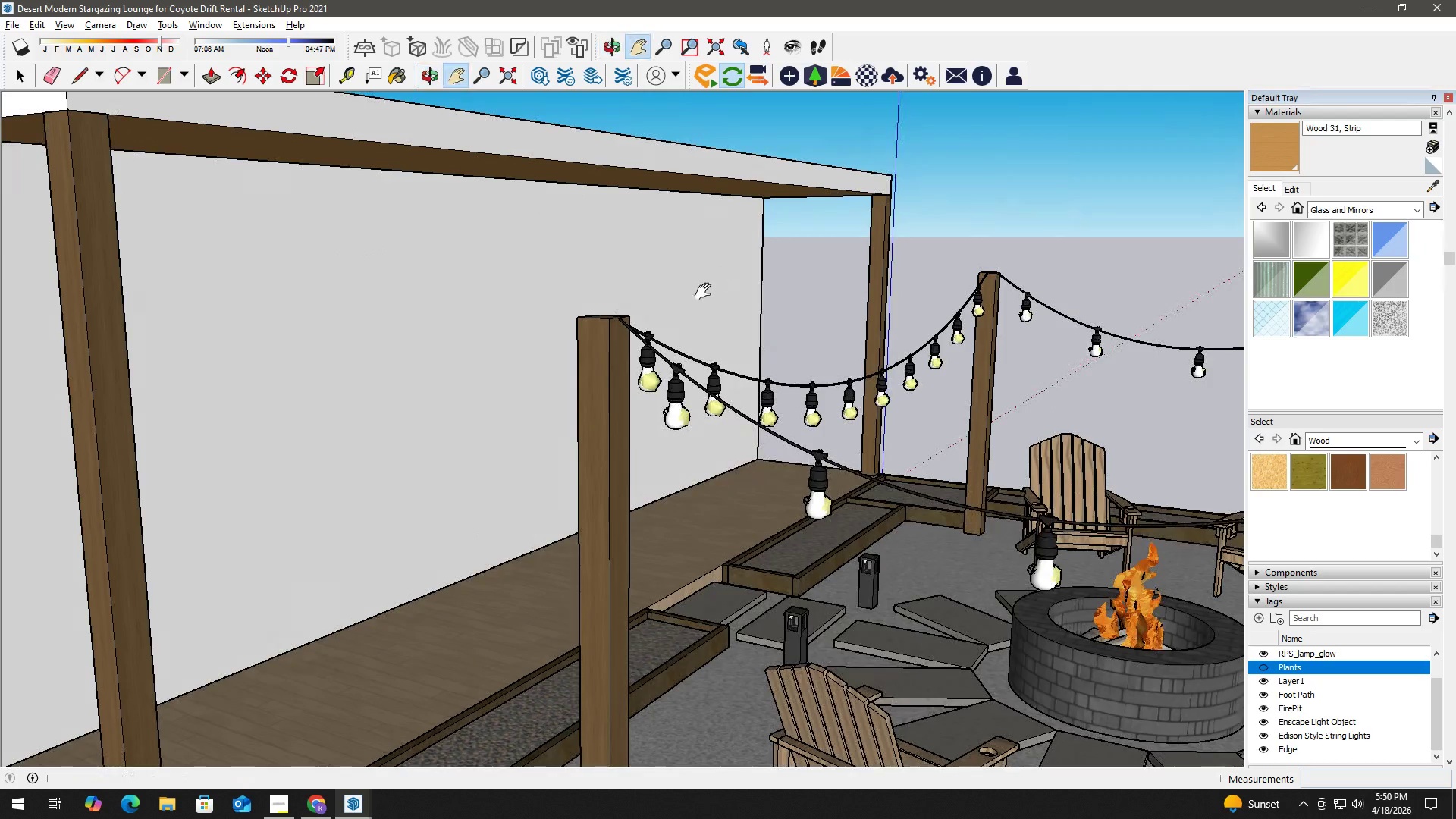 
key(Alt+Tab)